 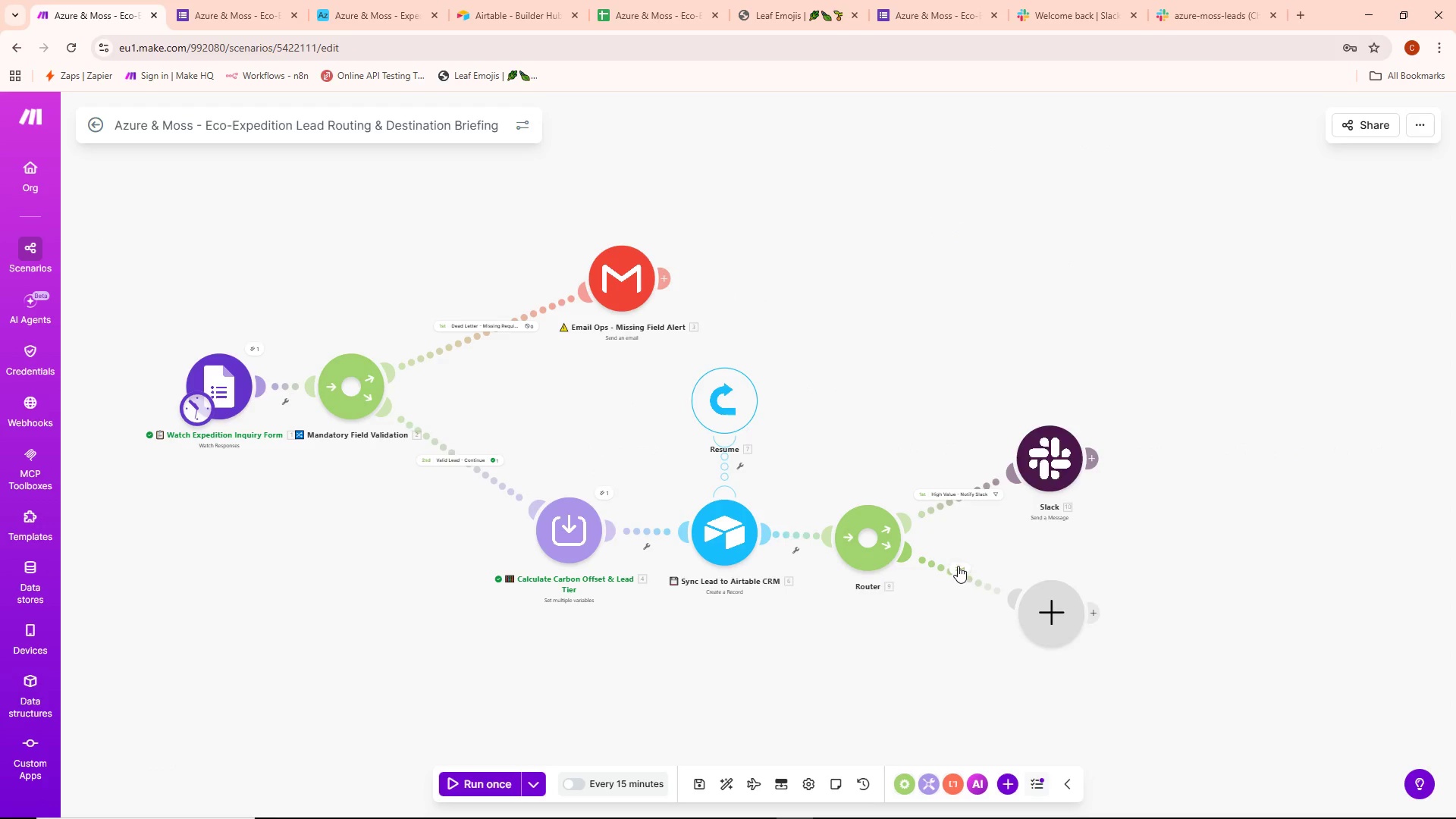 
left_click([1049, 452])
 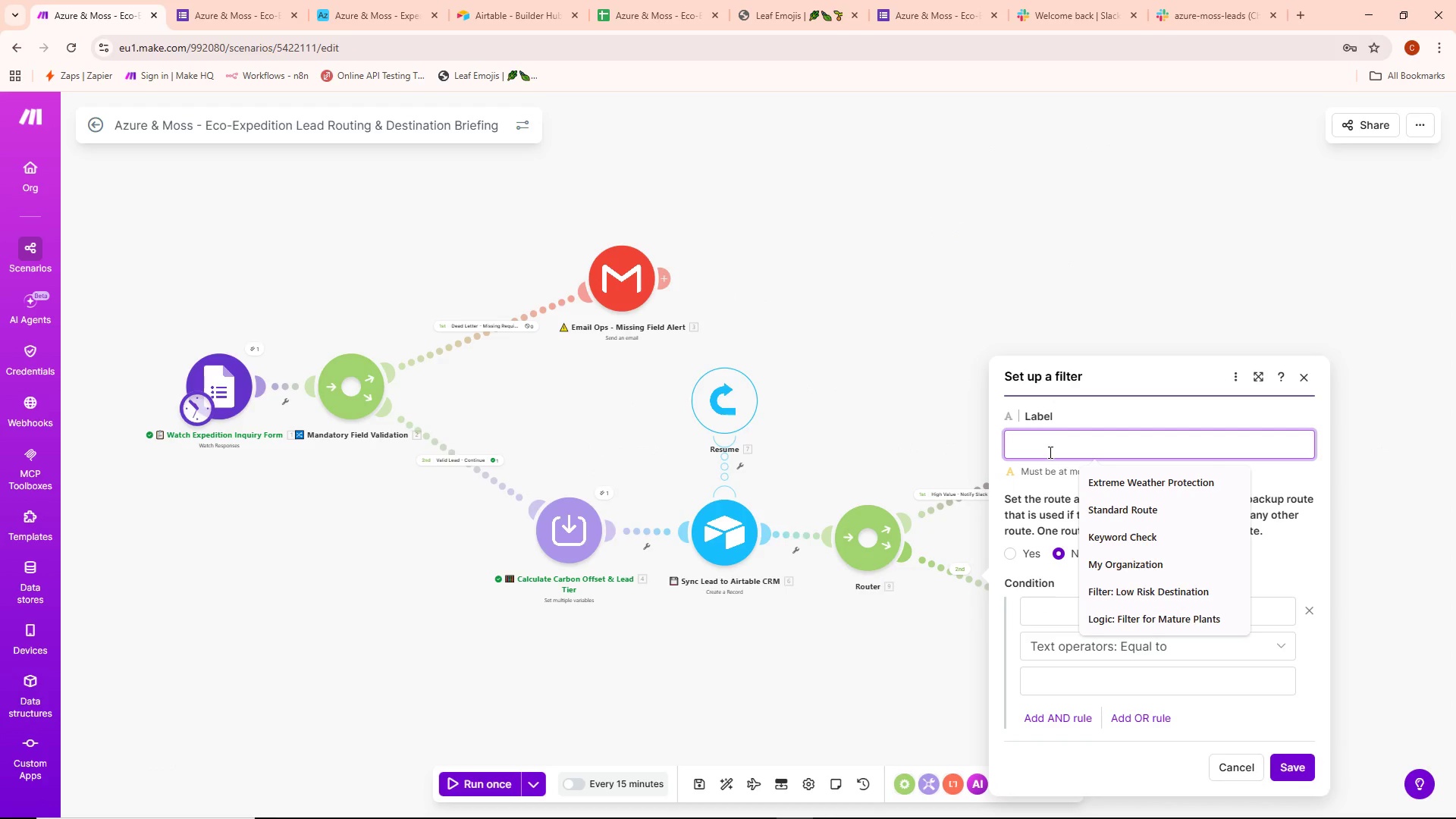 
type(LABEL)
 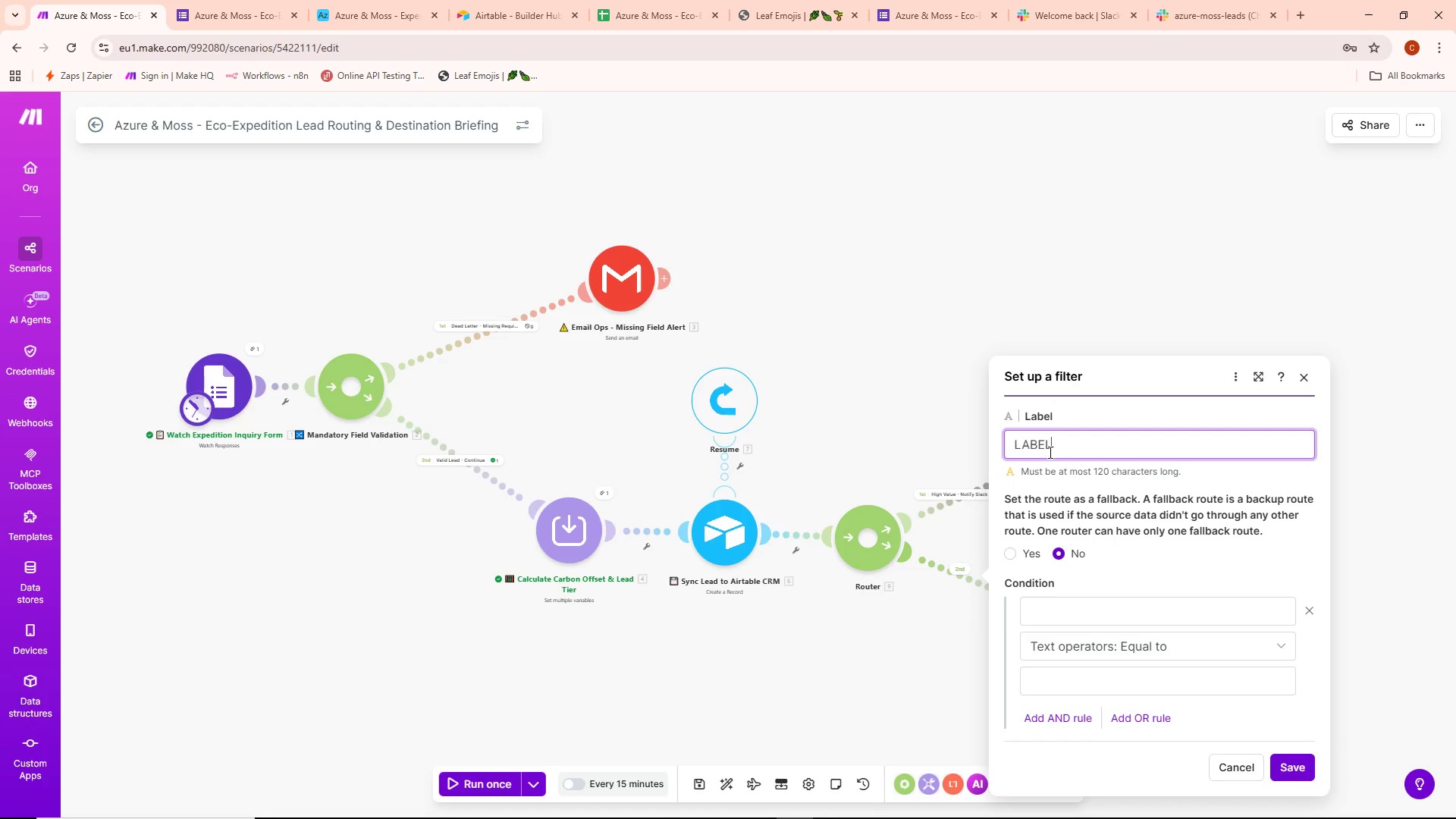 
key(Control+ControlLeft)
 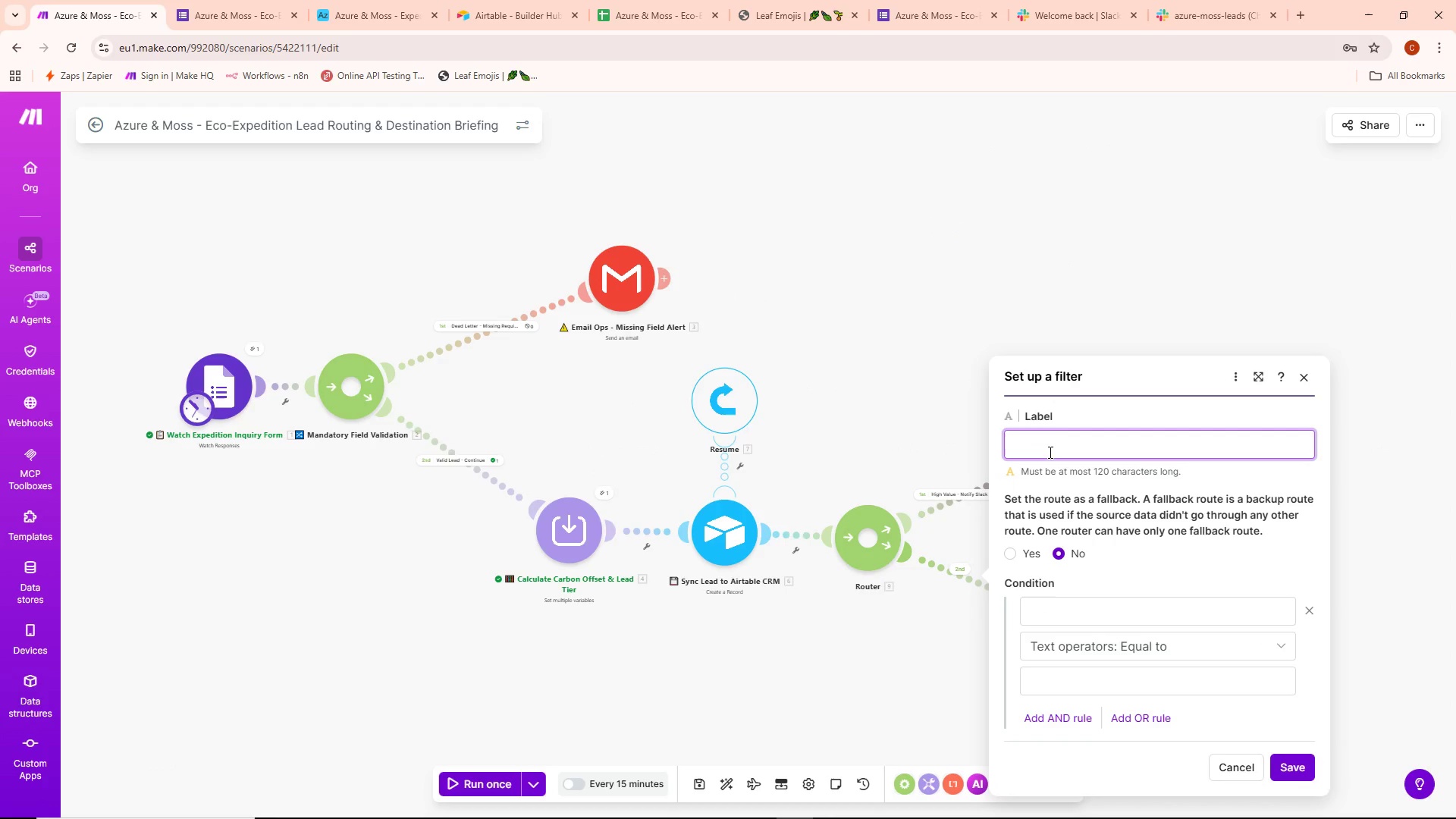 
key(Control+Backspace)
 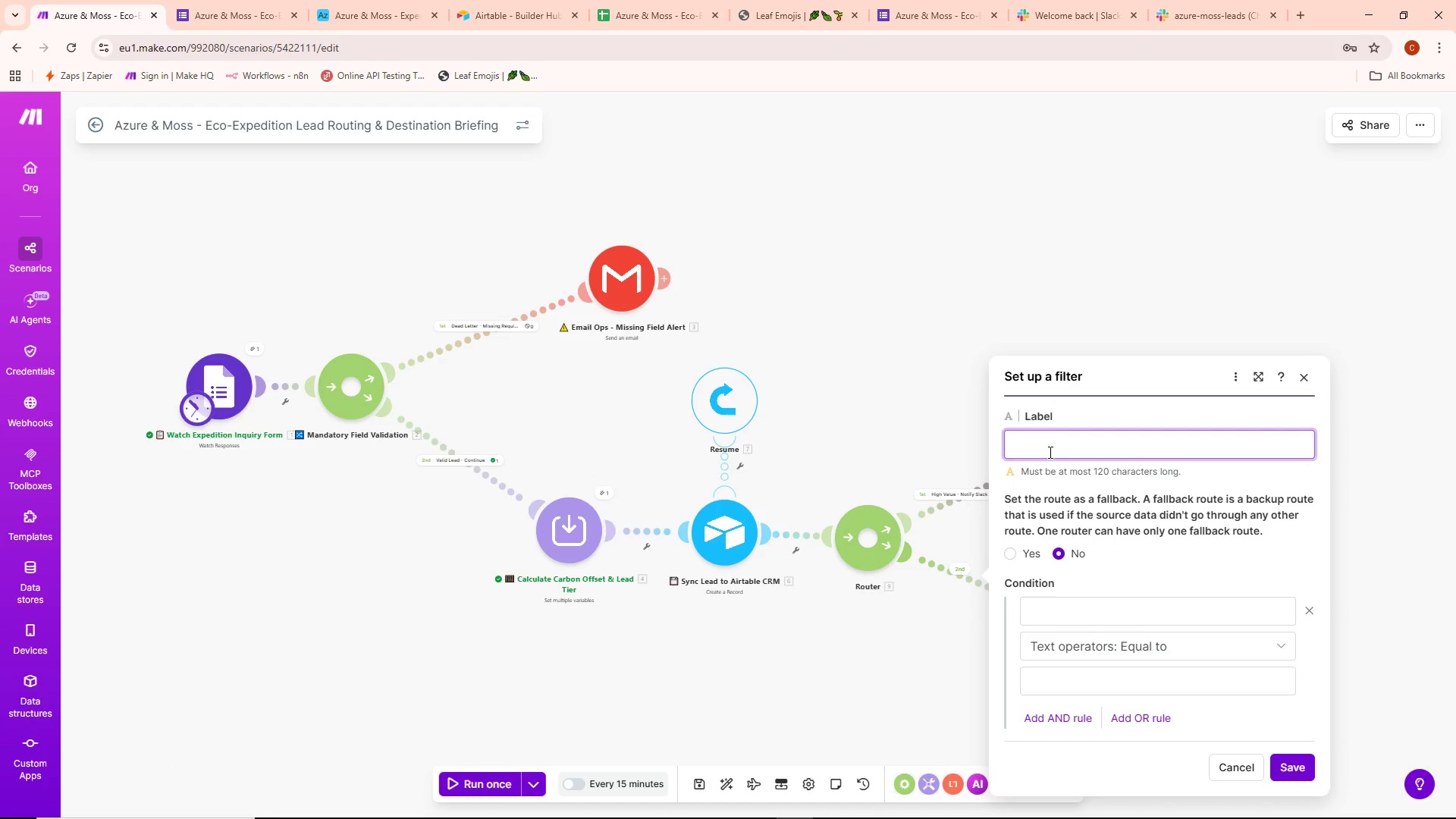 
key(CapsLock)
 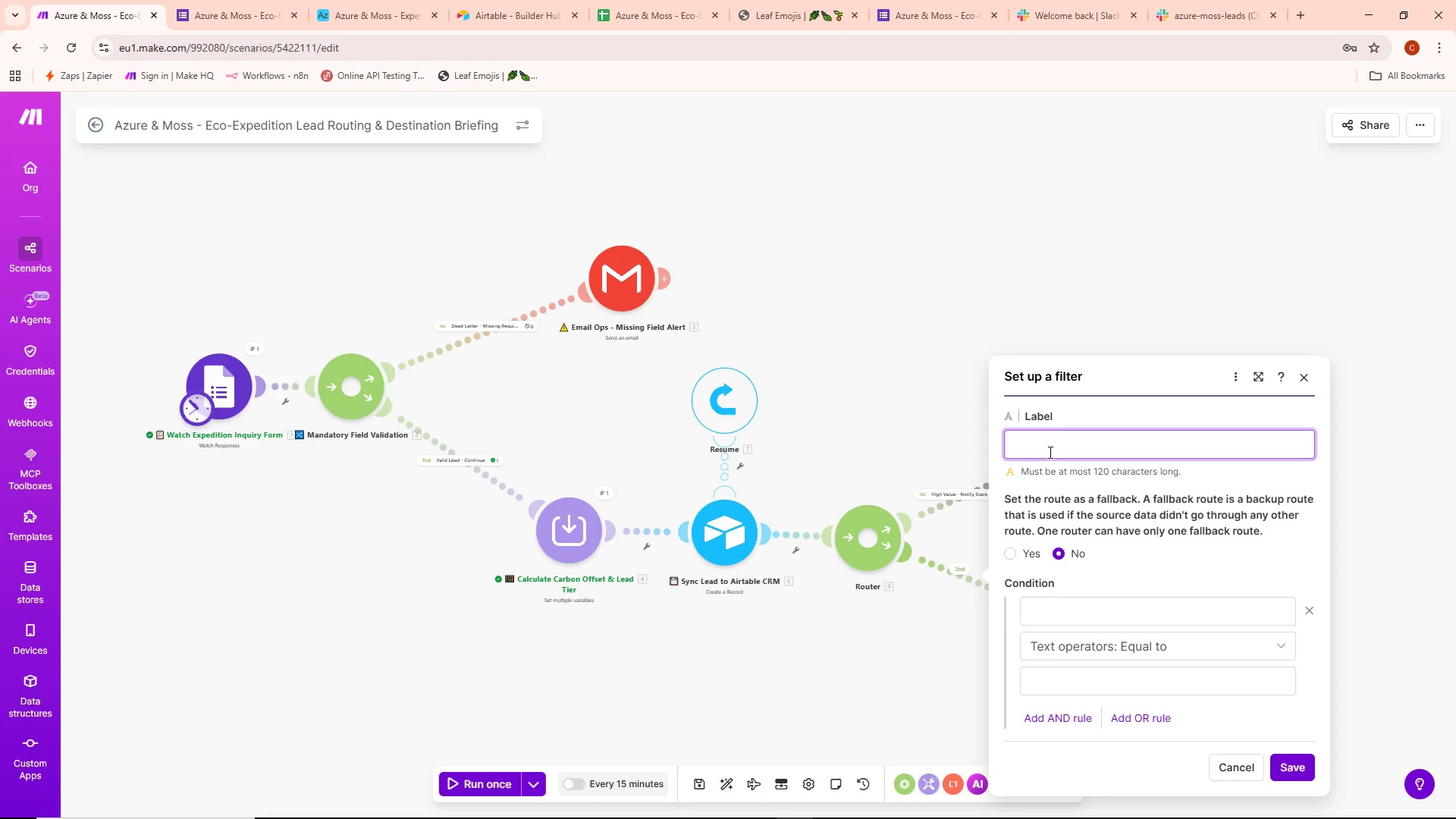 
type(Standard - )
 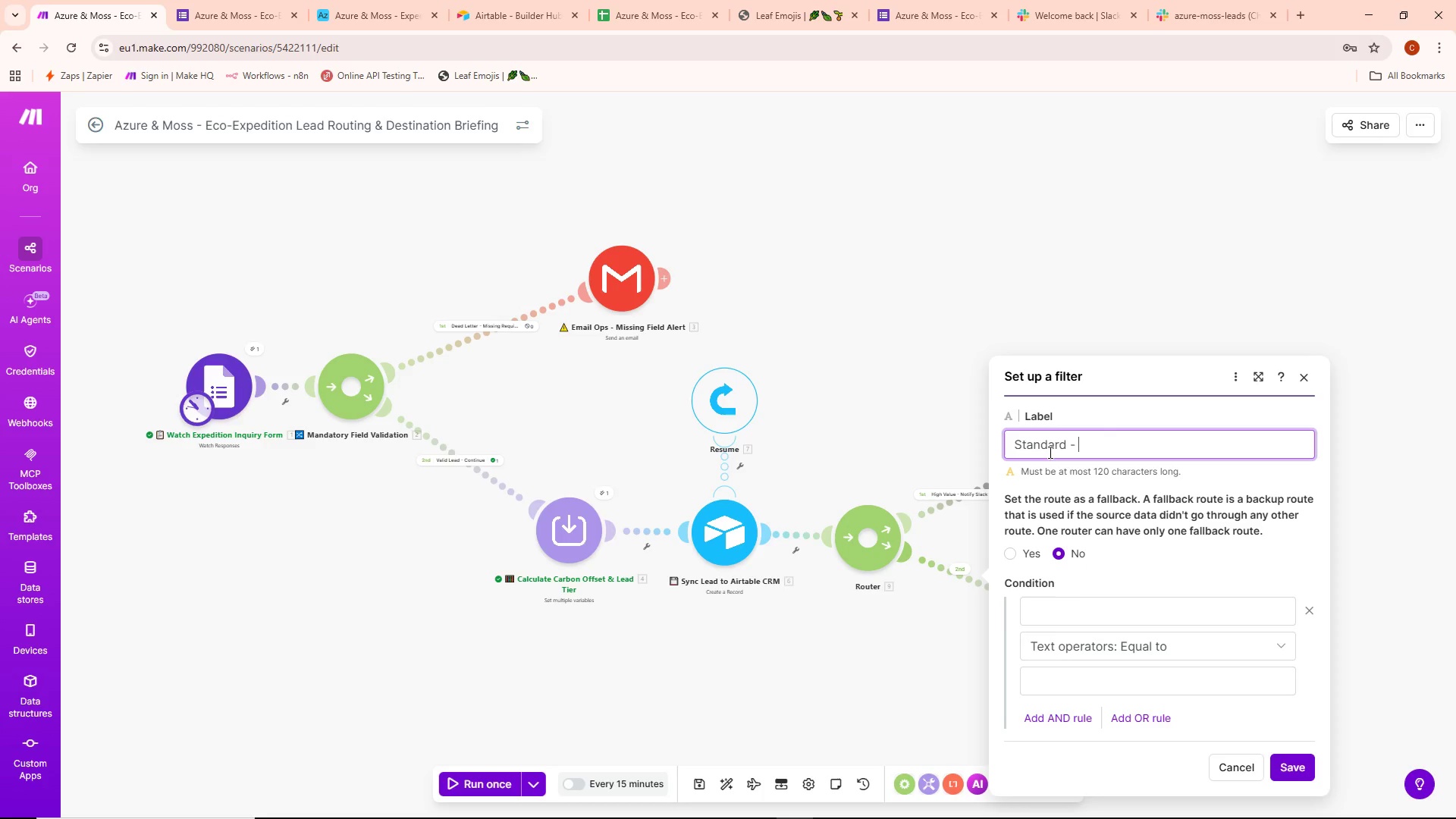 
type(No Slack Needed)
 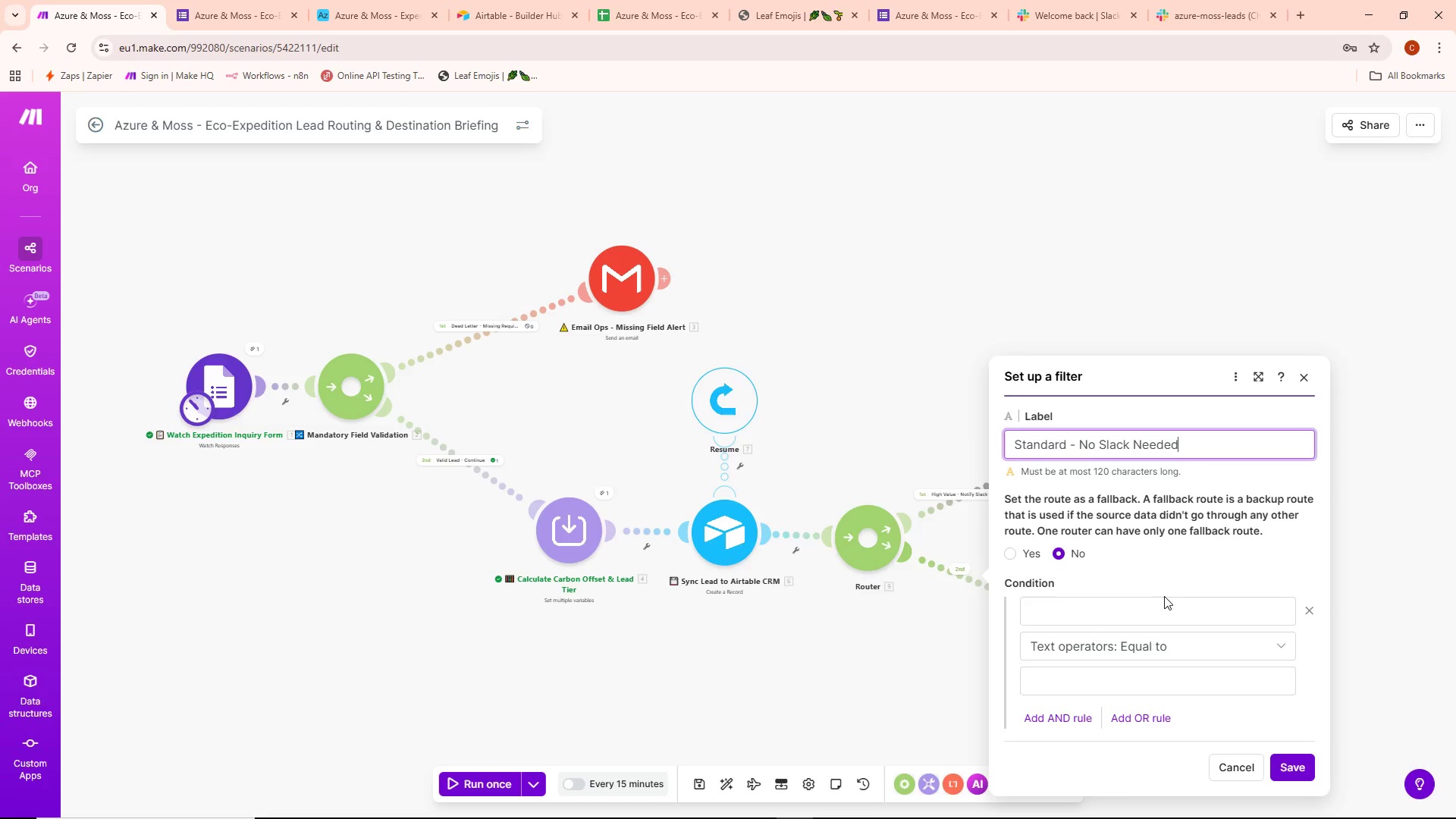 
double_click([1148, 610])
 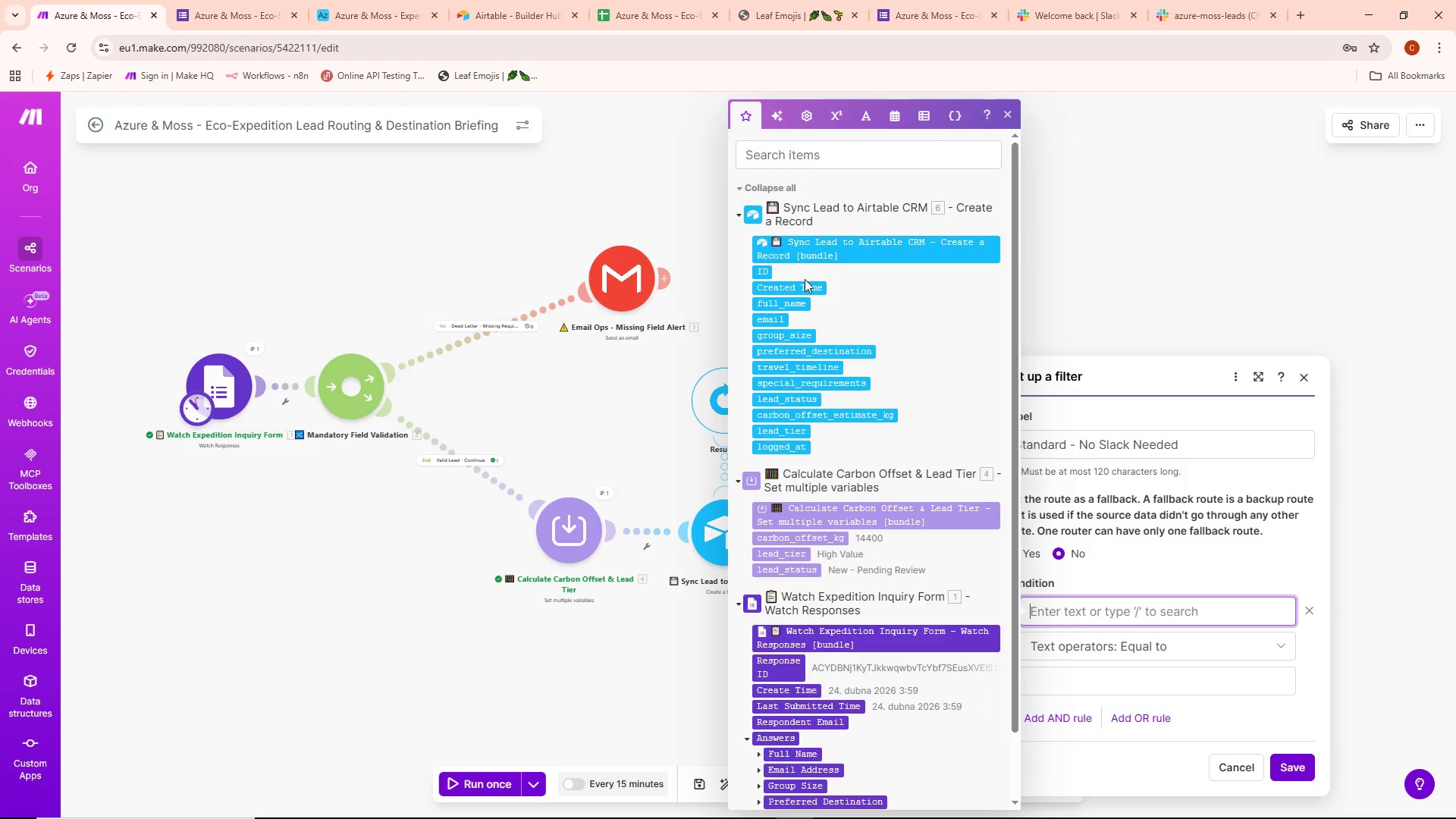 
scroll: coordinate [842, 591], scroll_direction: down, amount: 13.0
 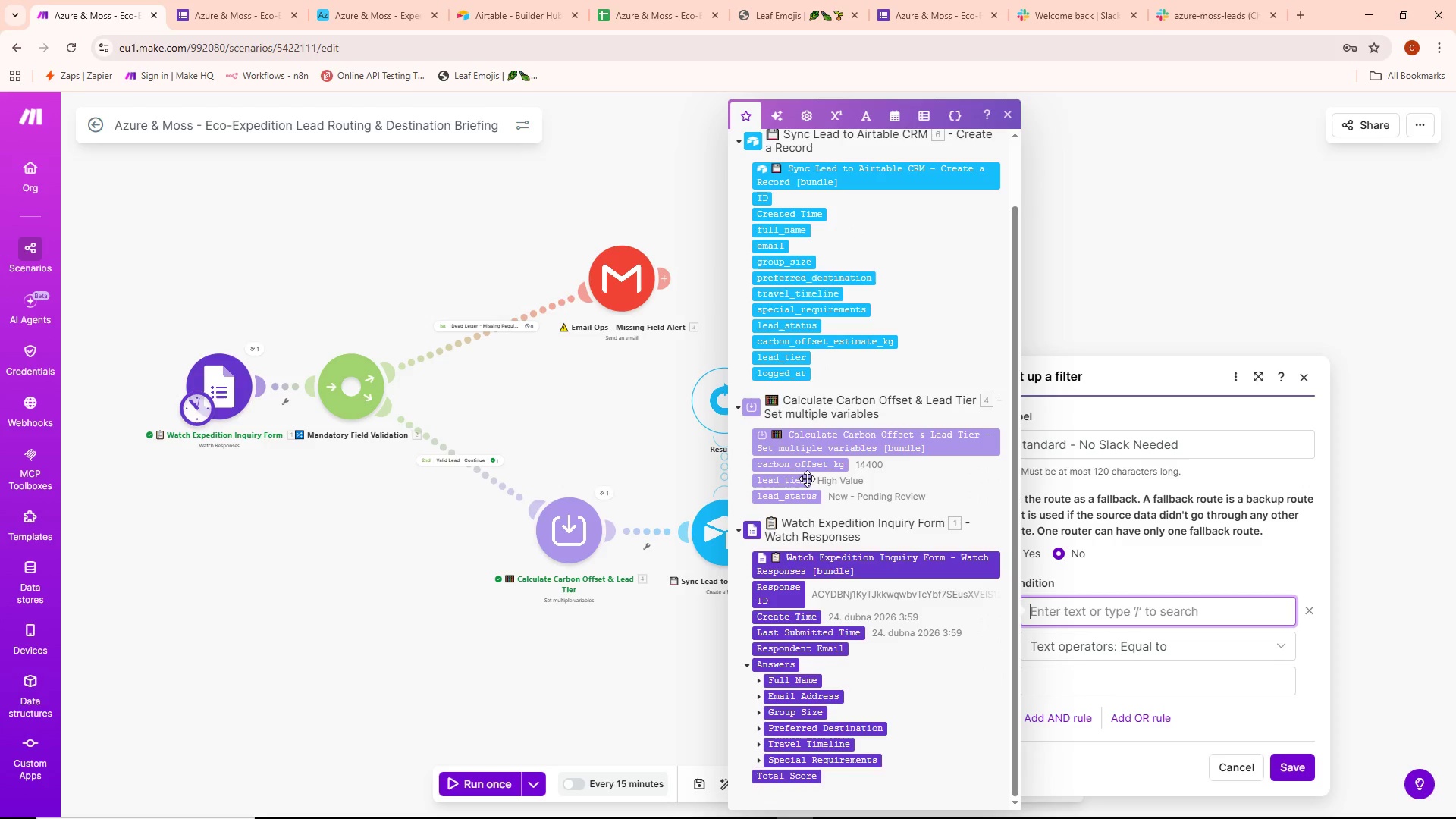 
left_click([782, 484])
 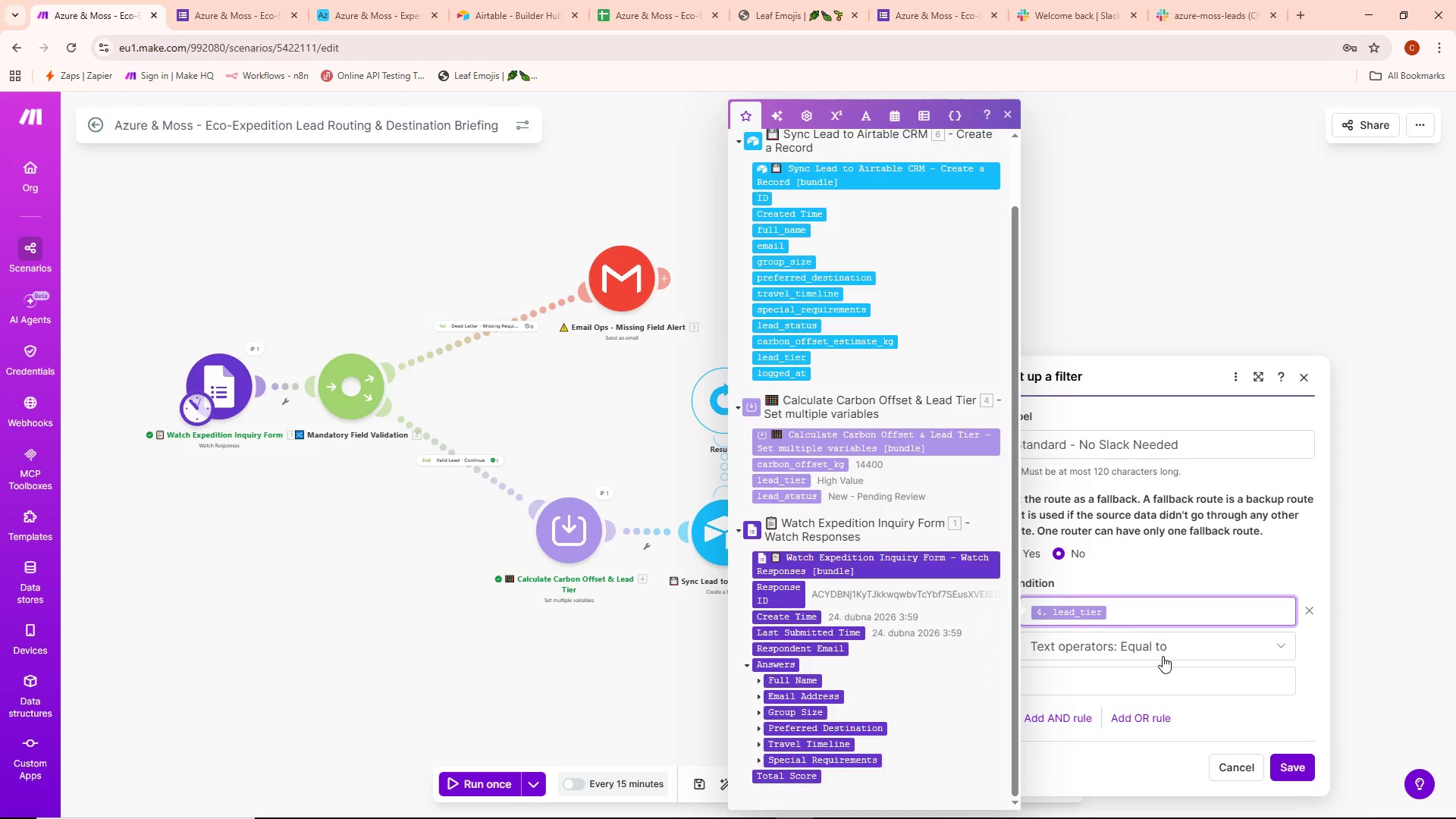 
left_click([1160, 651])
 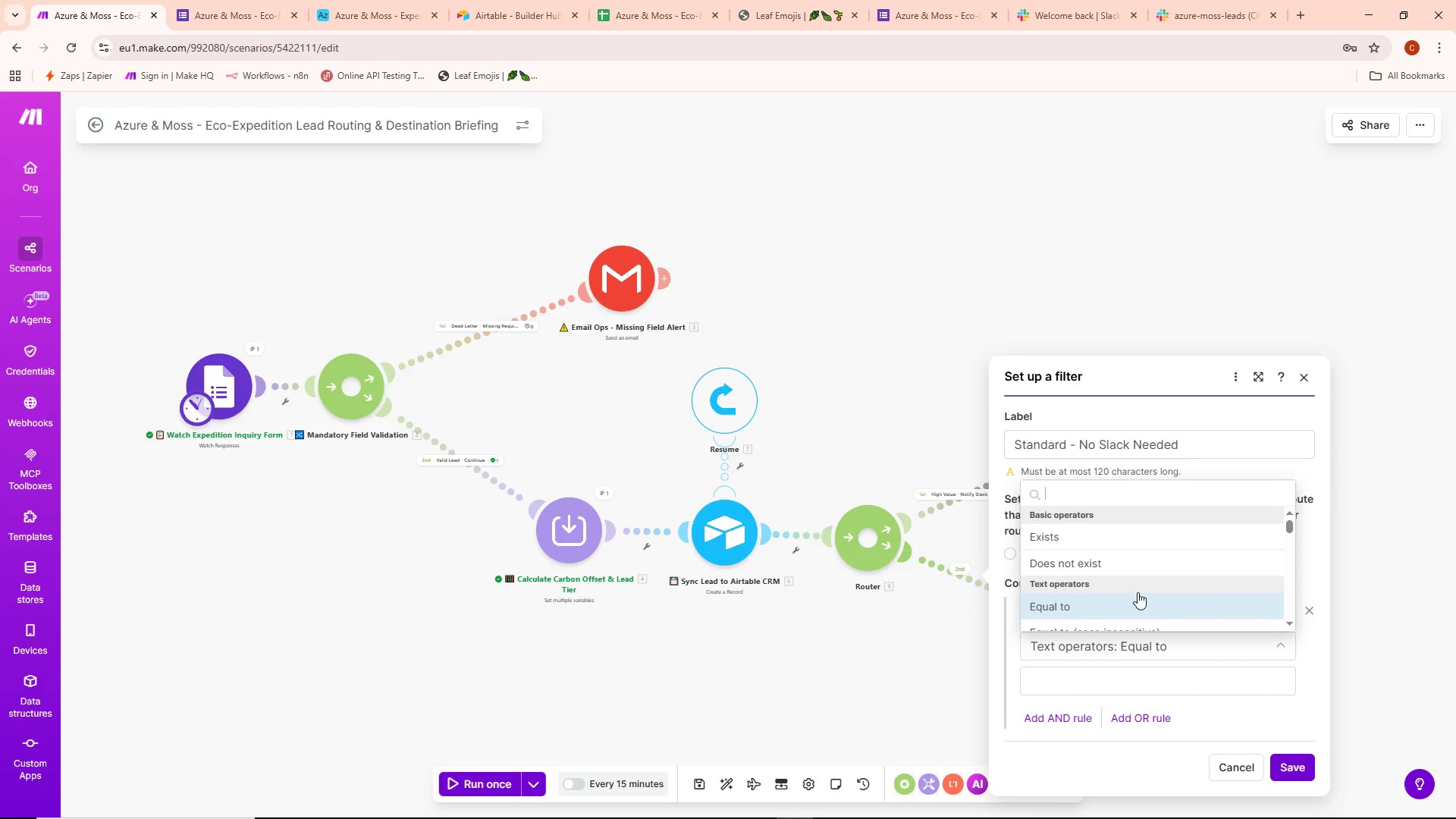 
scroll: coordinate [1125, 575], scroll_direction: down, amount: 1.0
 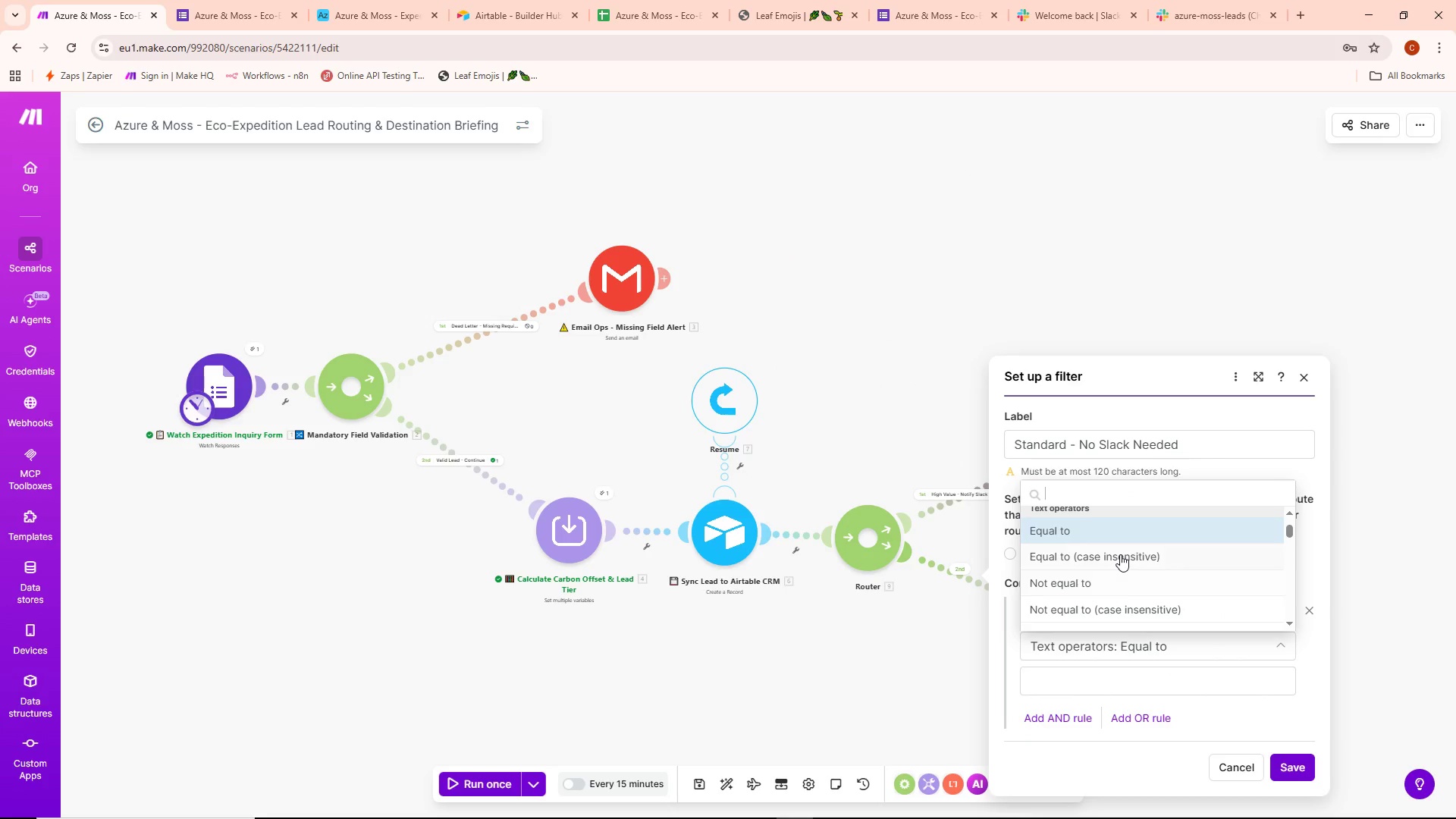 
left_click([1120, 554])
 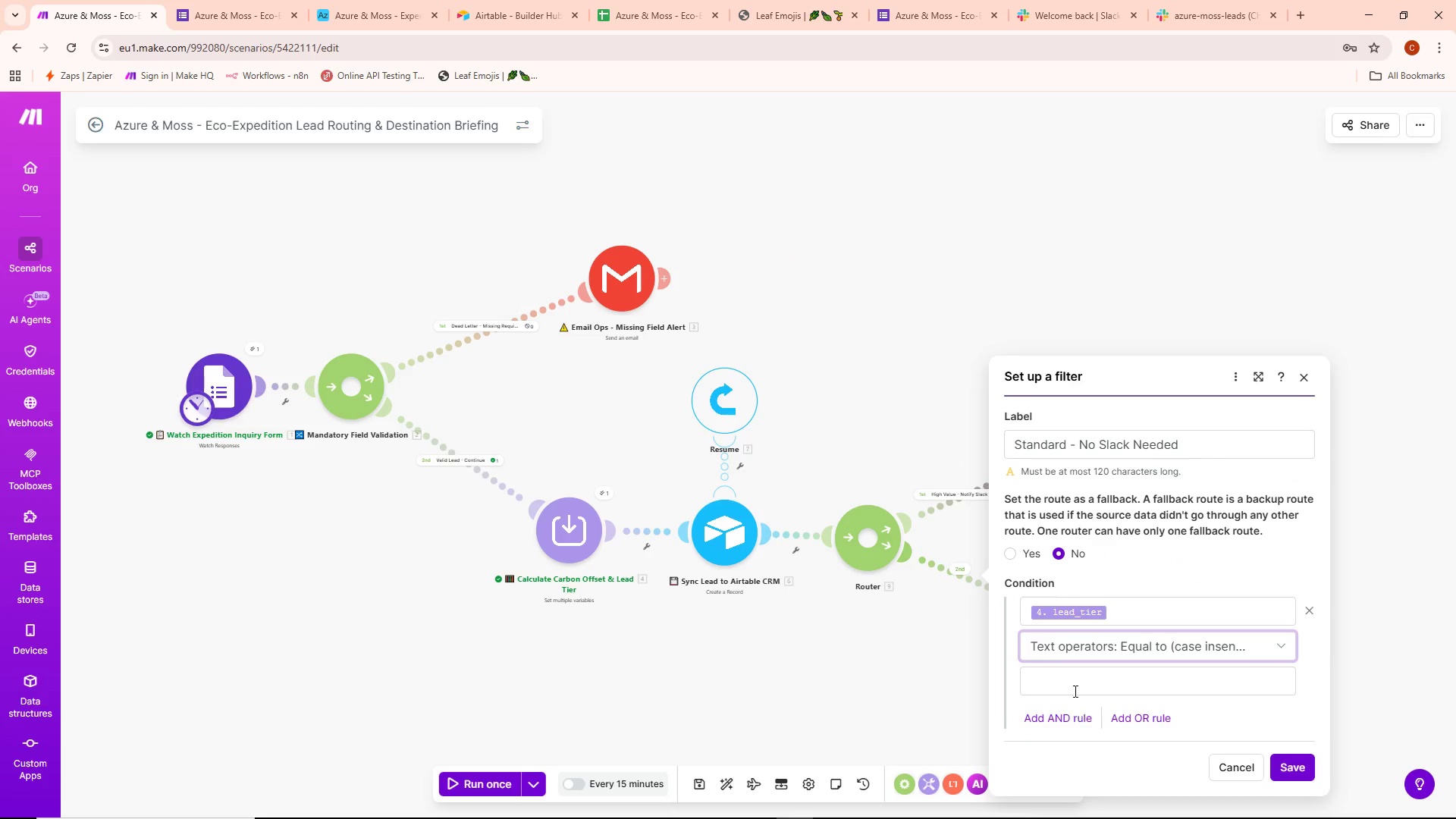 
left_click([1074, 679])
 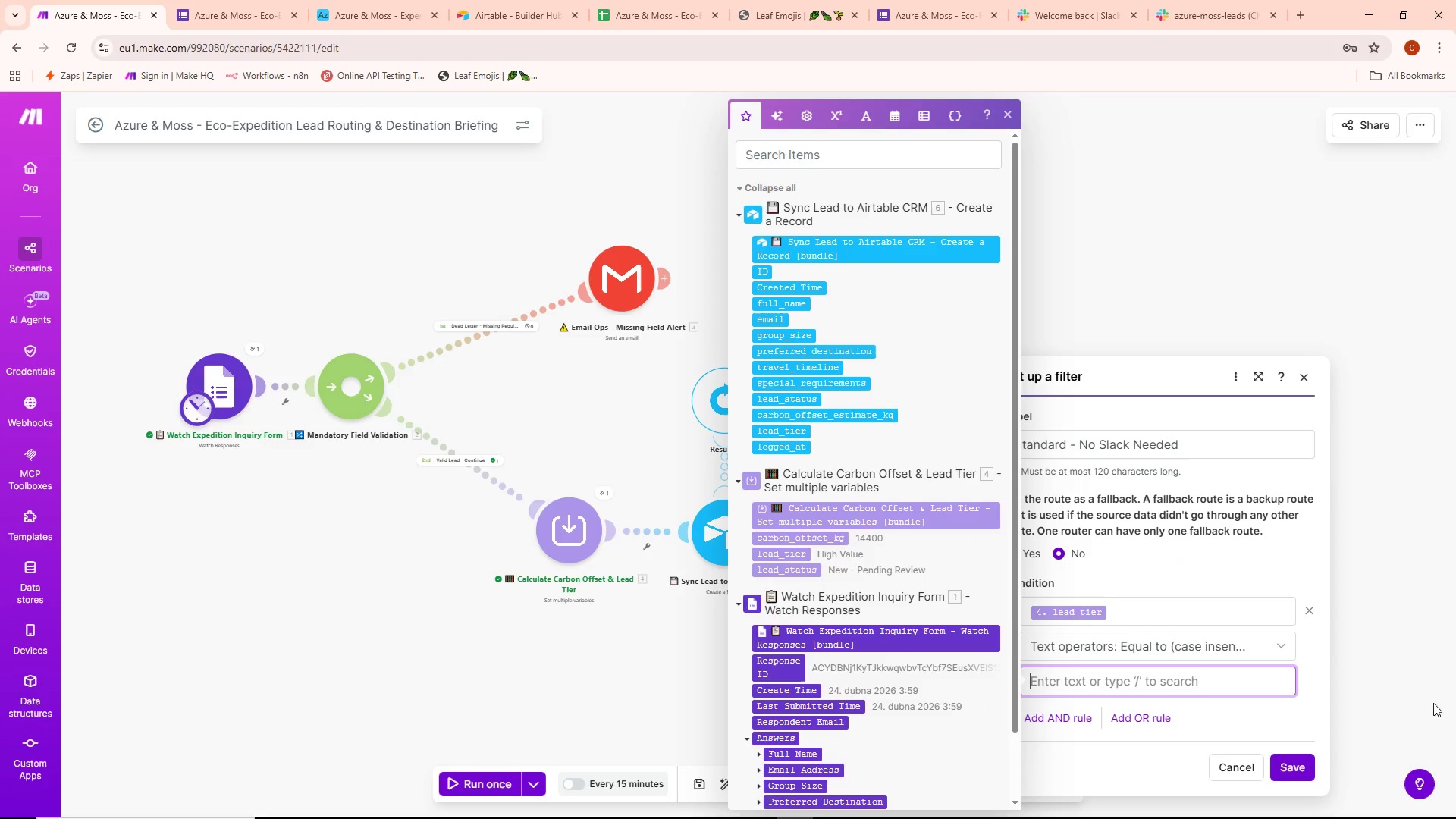 
type(Standard)
 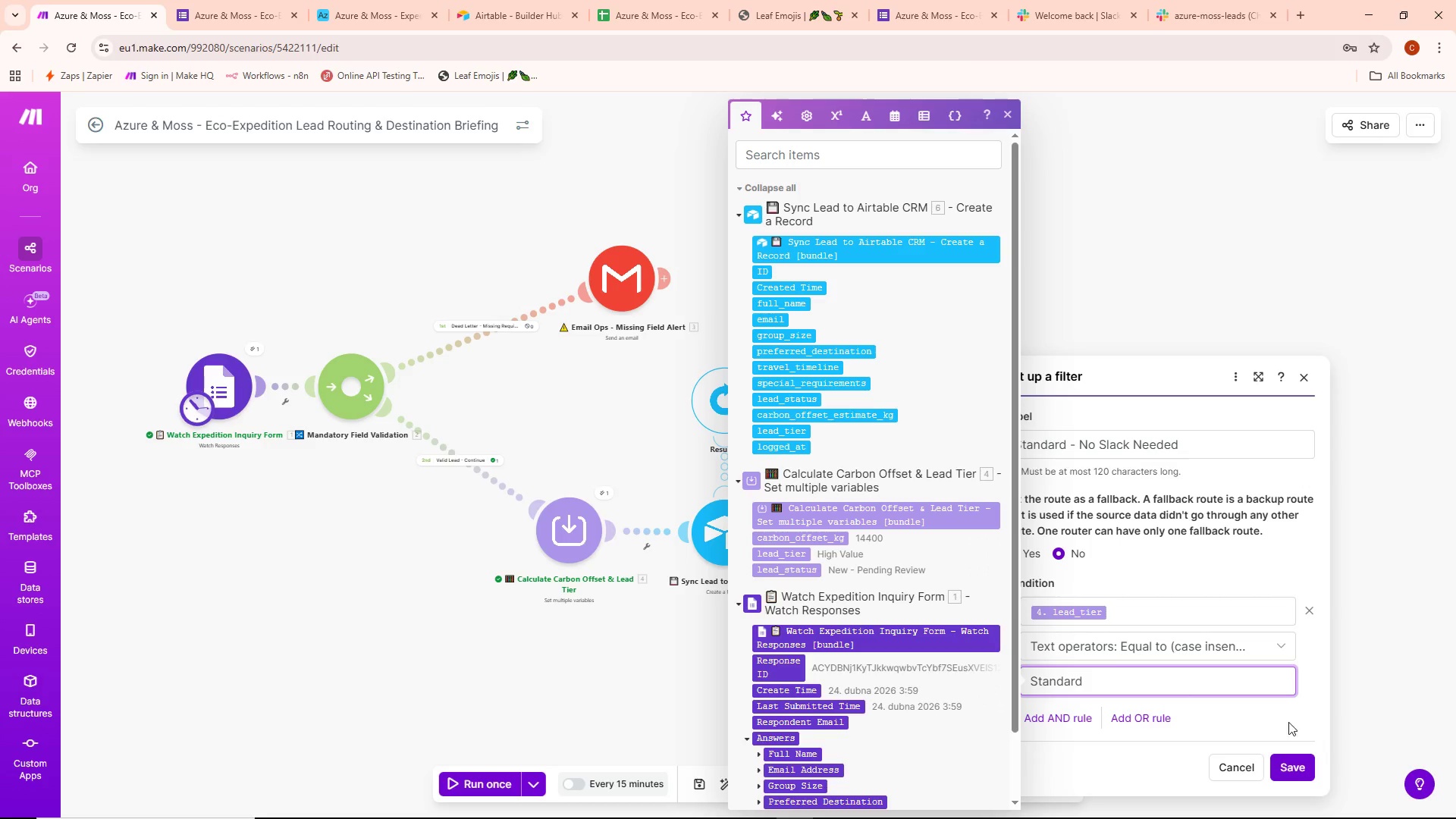 
left_click([1251, 725])
 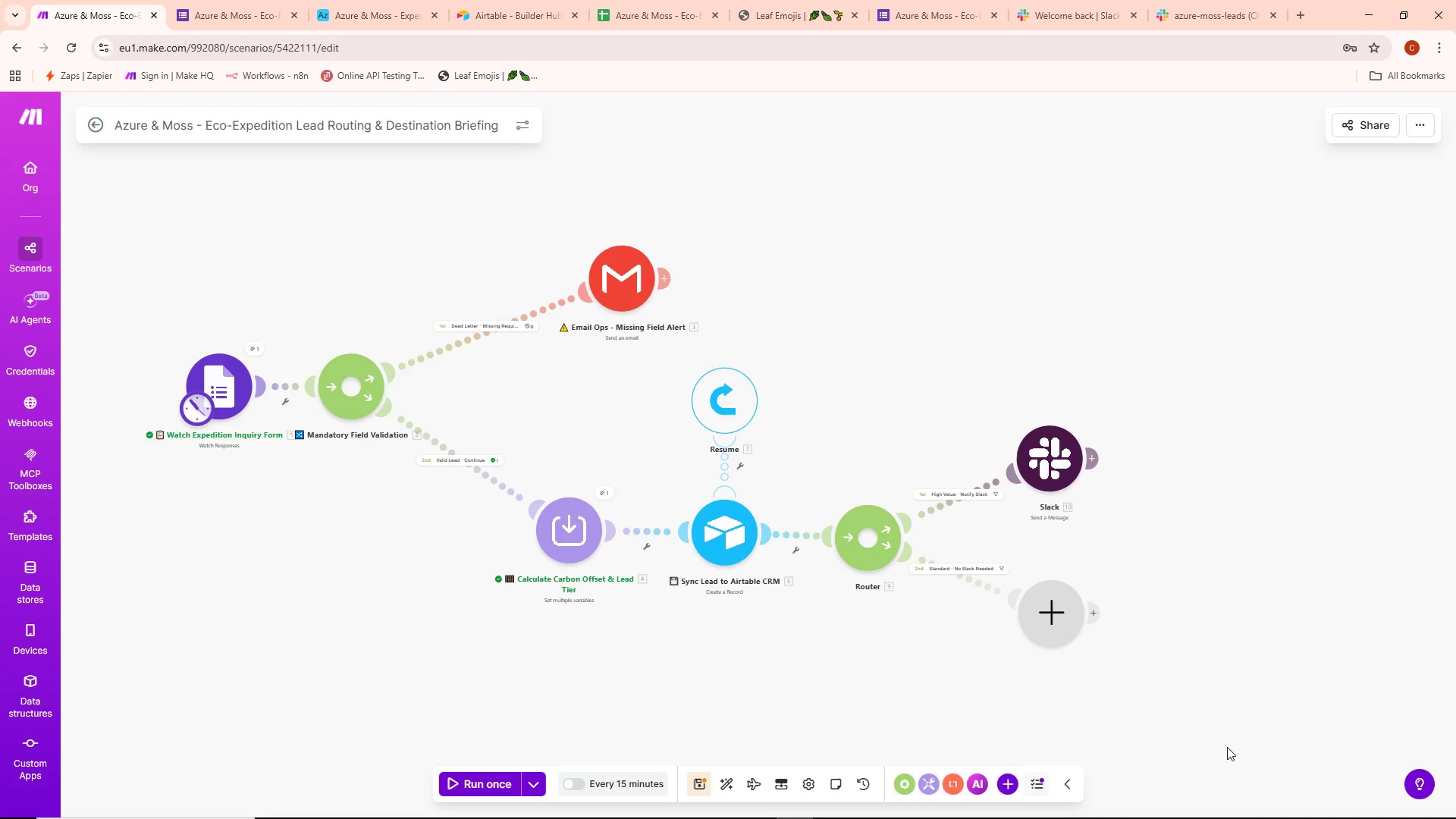 
wait(12.05)
 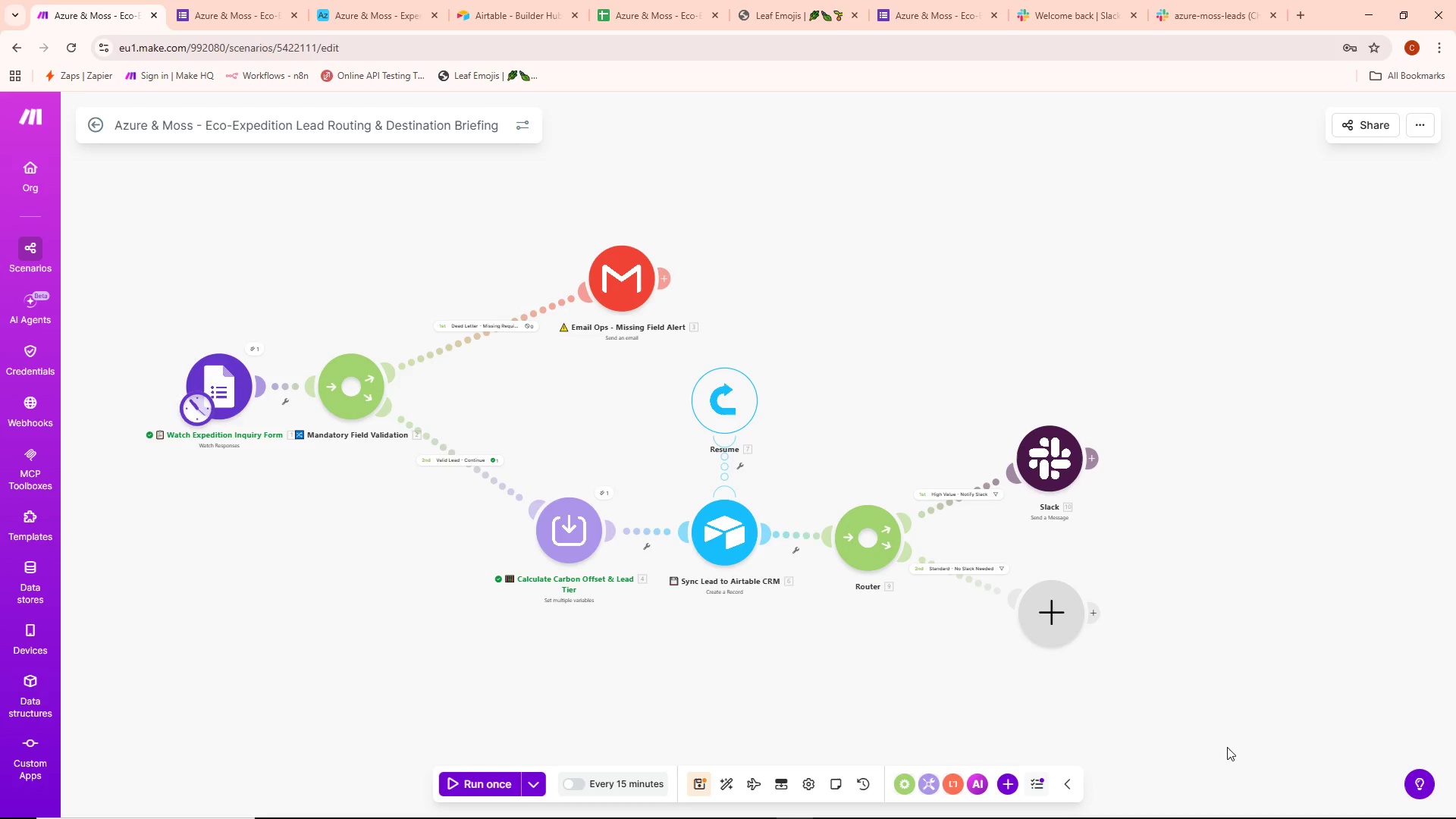 
scroll: coordinate [1220, 723], scroll_direction: none, amount: 0.0
 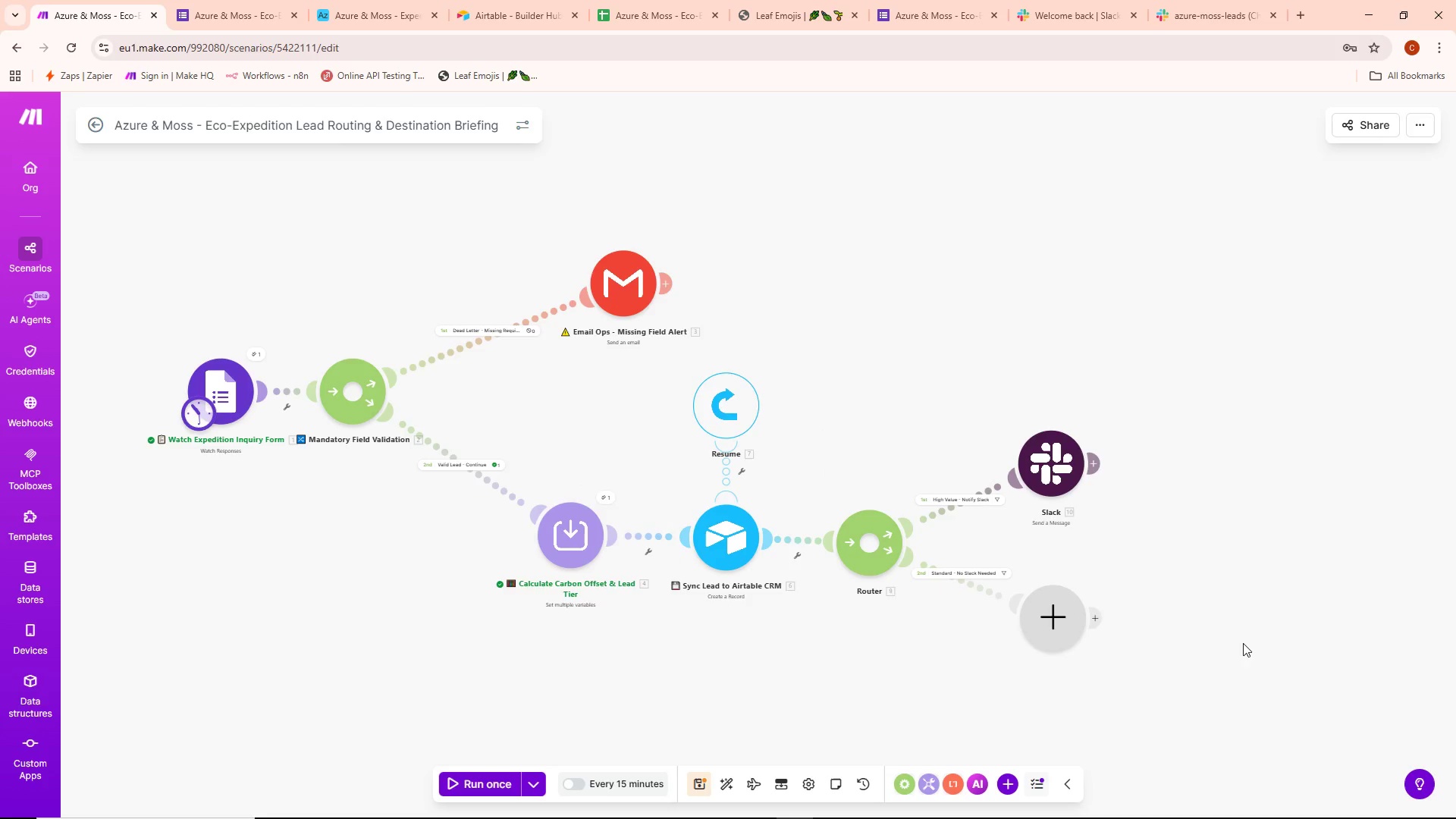 
left_click_drag(start_coordinate=[1243, 642], to_coordinate=[1165, 625])
 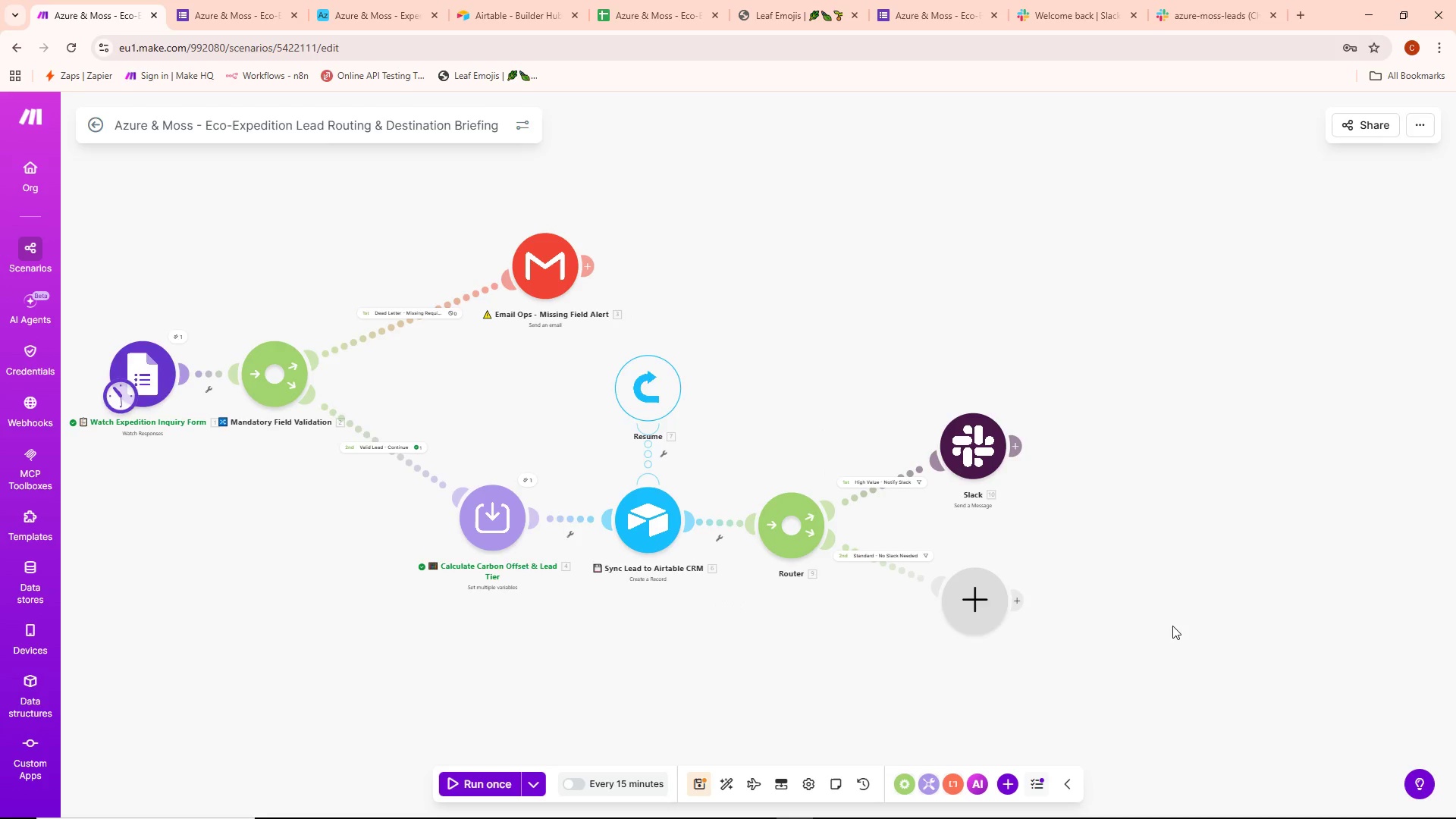 
left_click_drag(start_coordinate=[1172, 626], to_coordinate=[1215, 604])
 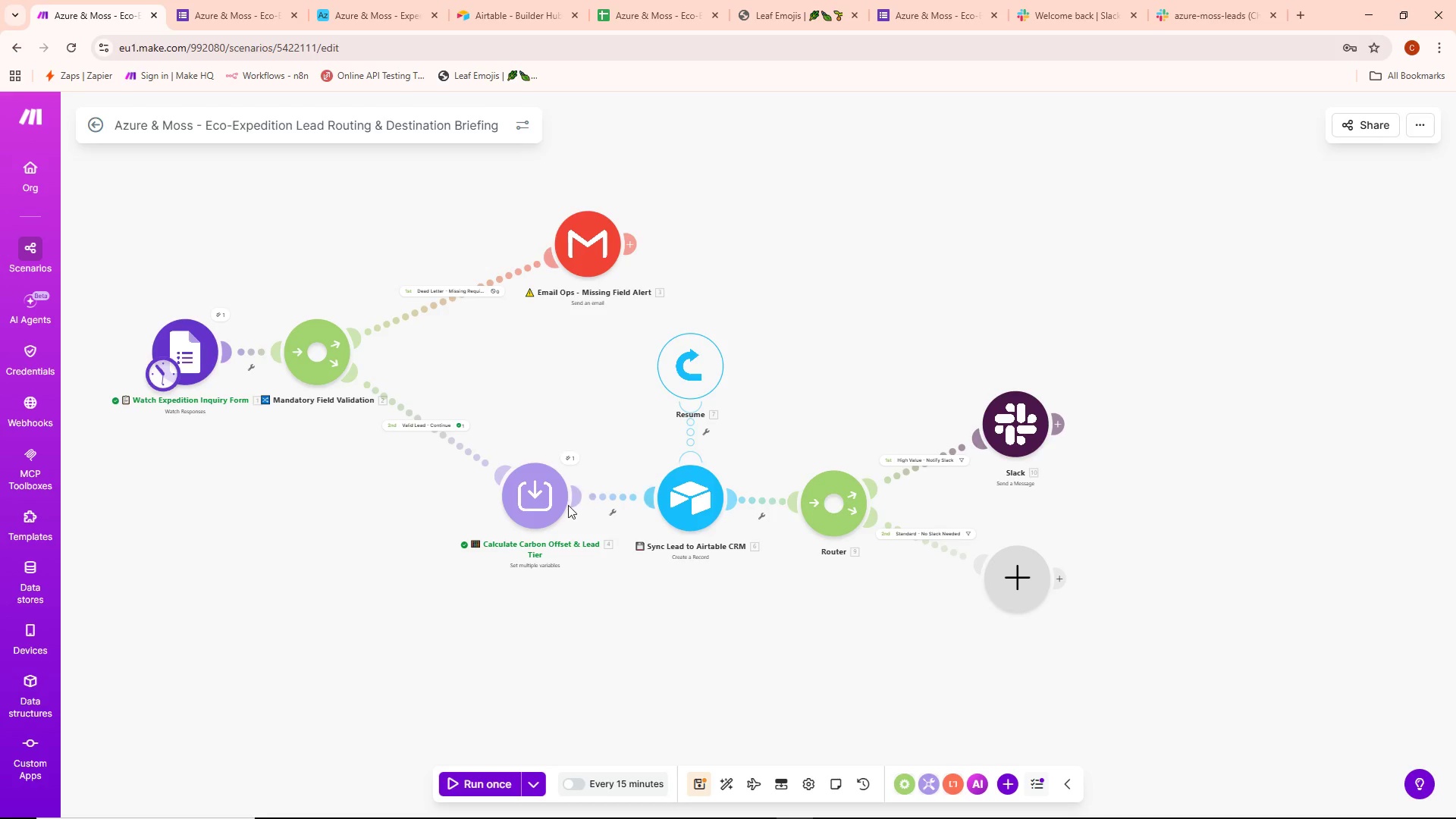 
left_click_drag(start_coordinate=[568, 505], to_coordinate=[684, 453])
 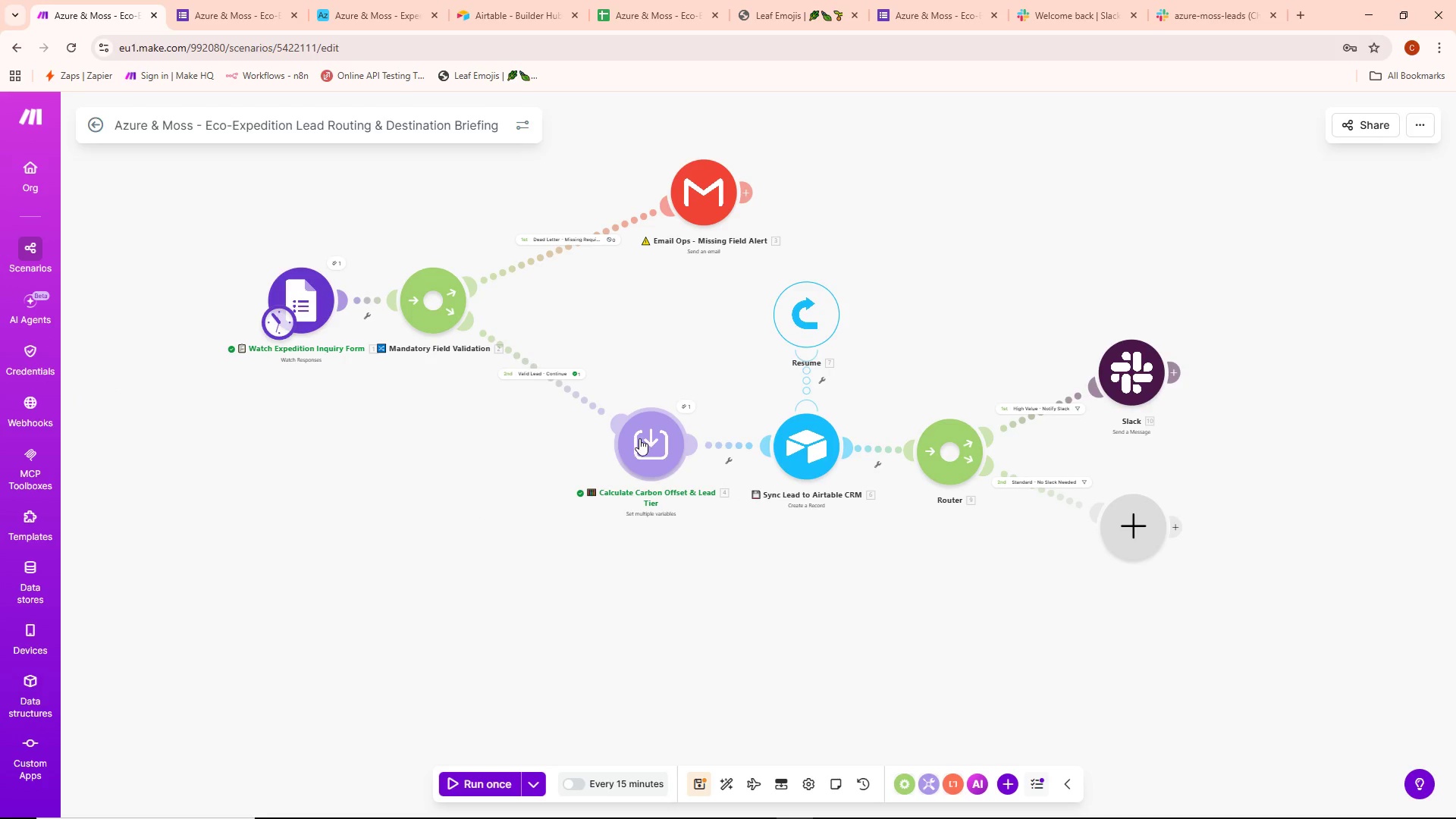 
left_click_drag(start_coordinate=[639, 438], to_coordinate=[571, 459])
 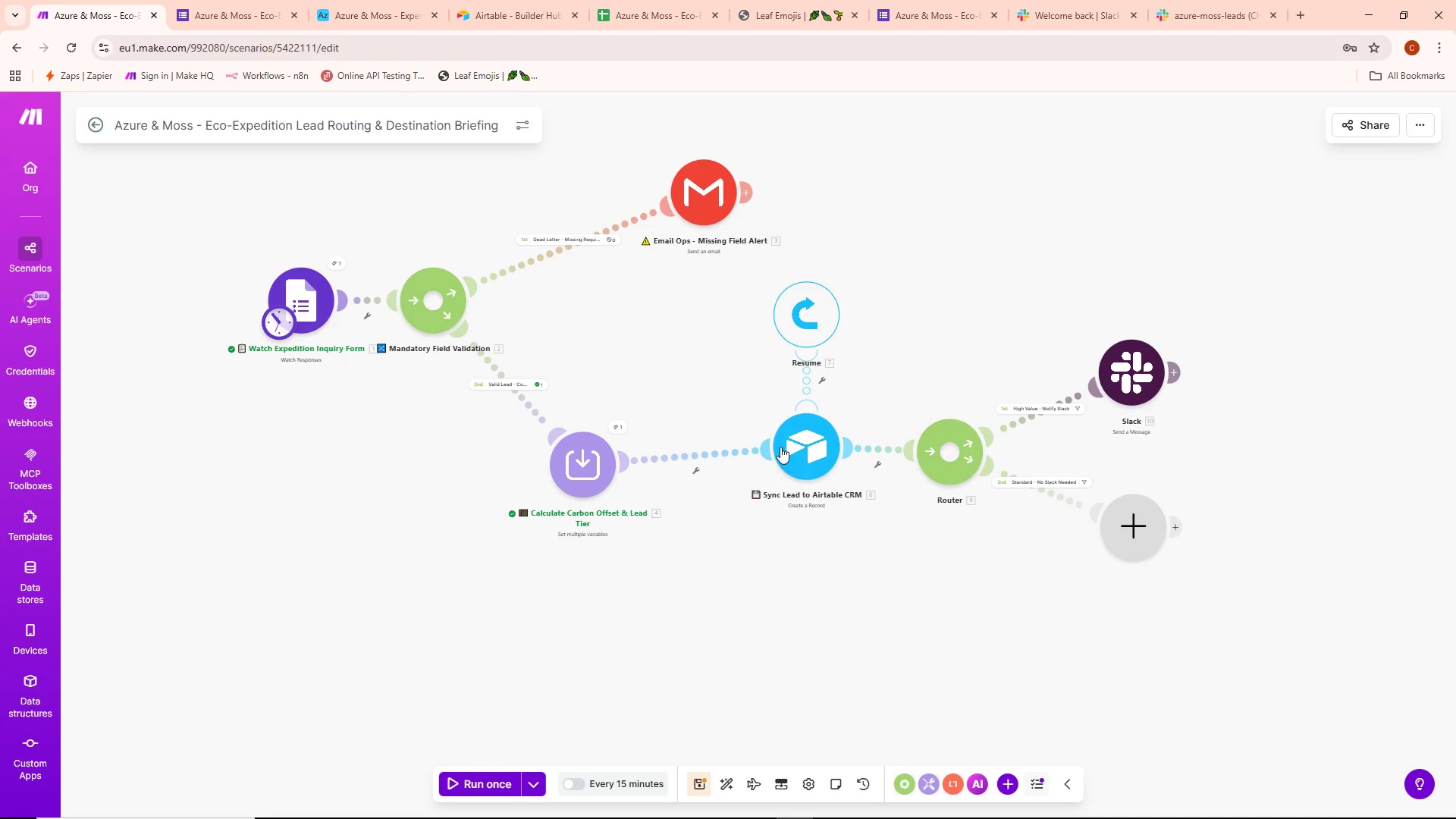 
left_click_drag(start_coordinate=[786, 447], to_coordinate=[733, 472])
 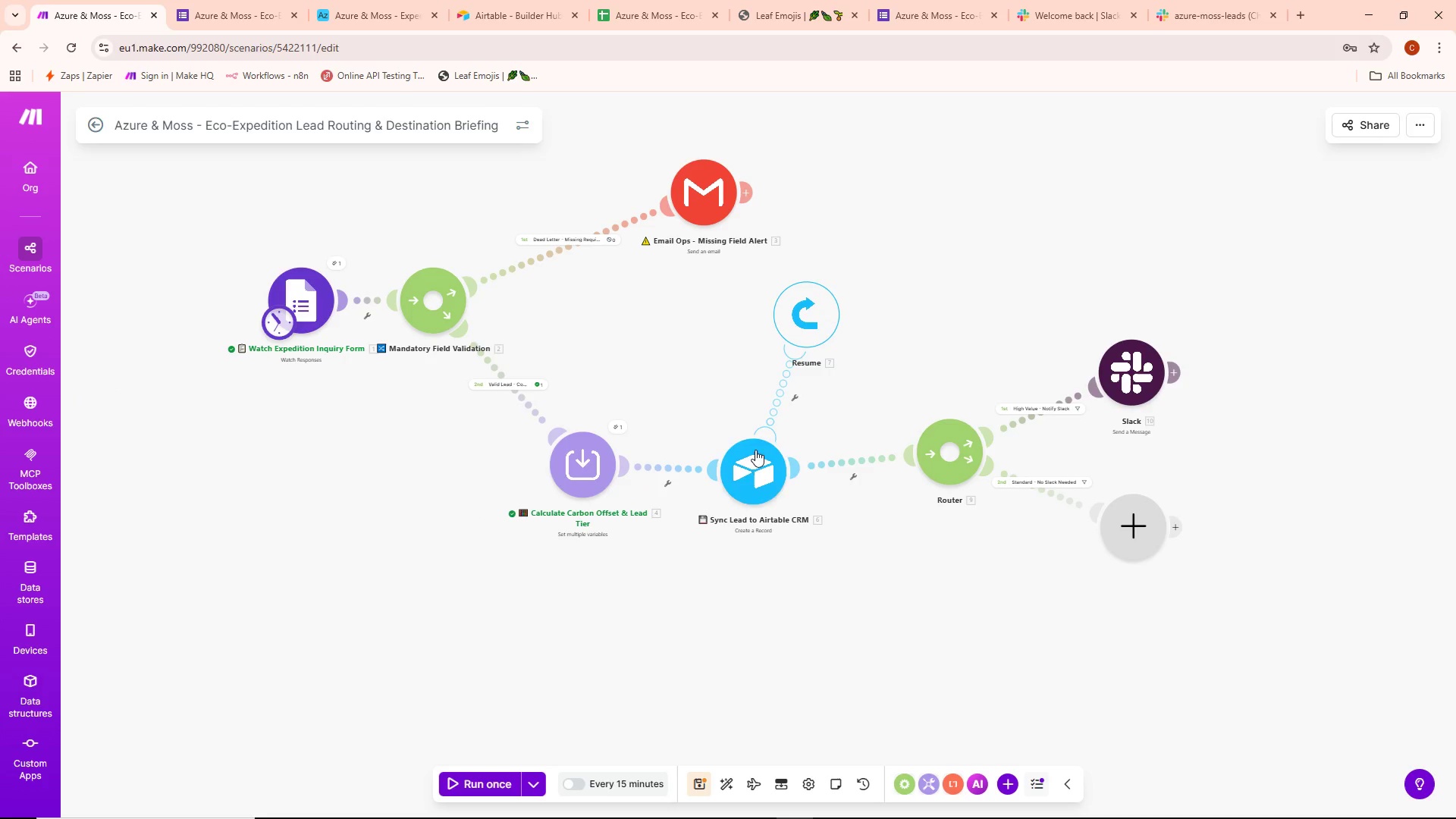 
left_click_drag(start_coordinate=[746, 469], to_coordinate=[730, 459])
 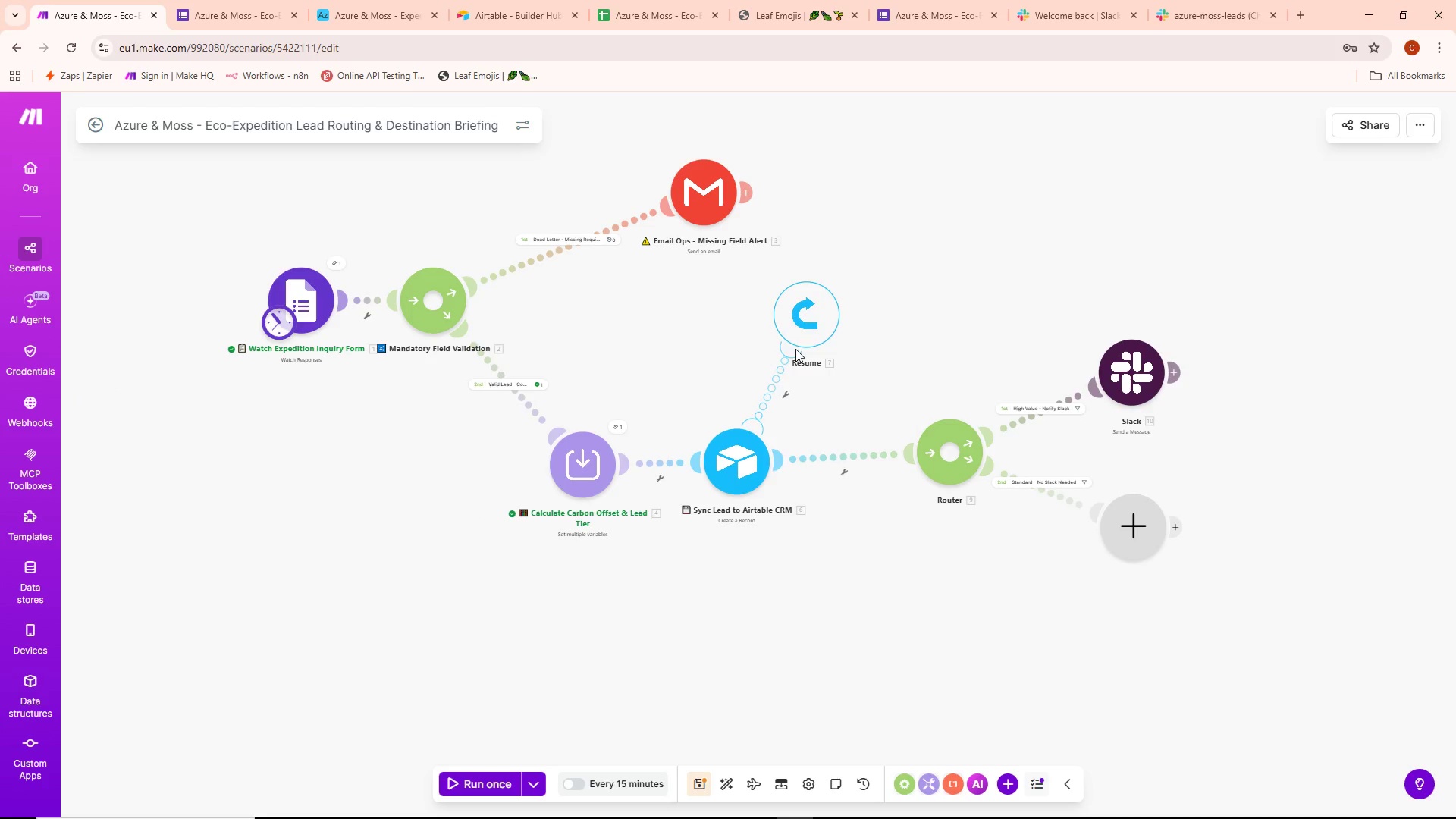 
left_click_drag(start_coordinate=[806, 331], to_coordinate=[736, 355])
 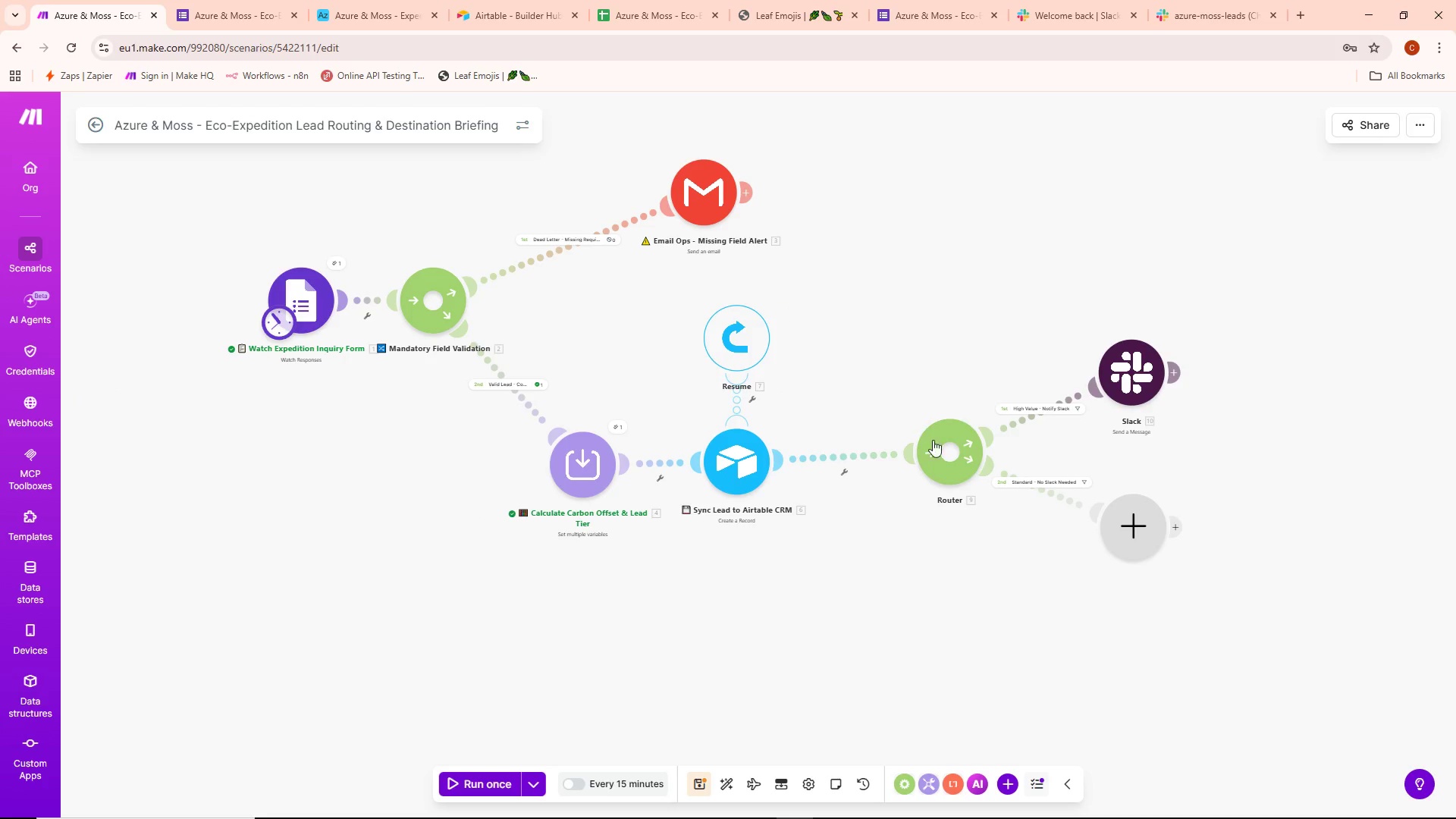 
left_click_drag(start_coordinate=[960, 472], to_coordinate=[873, 482])
 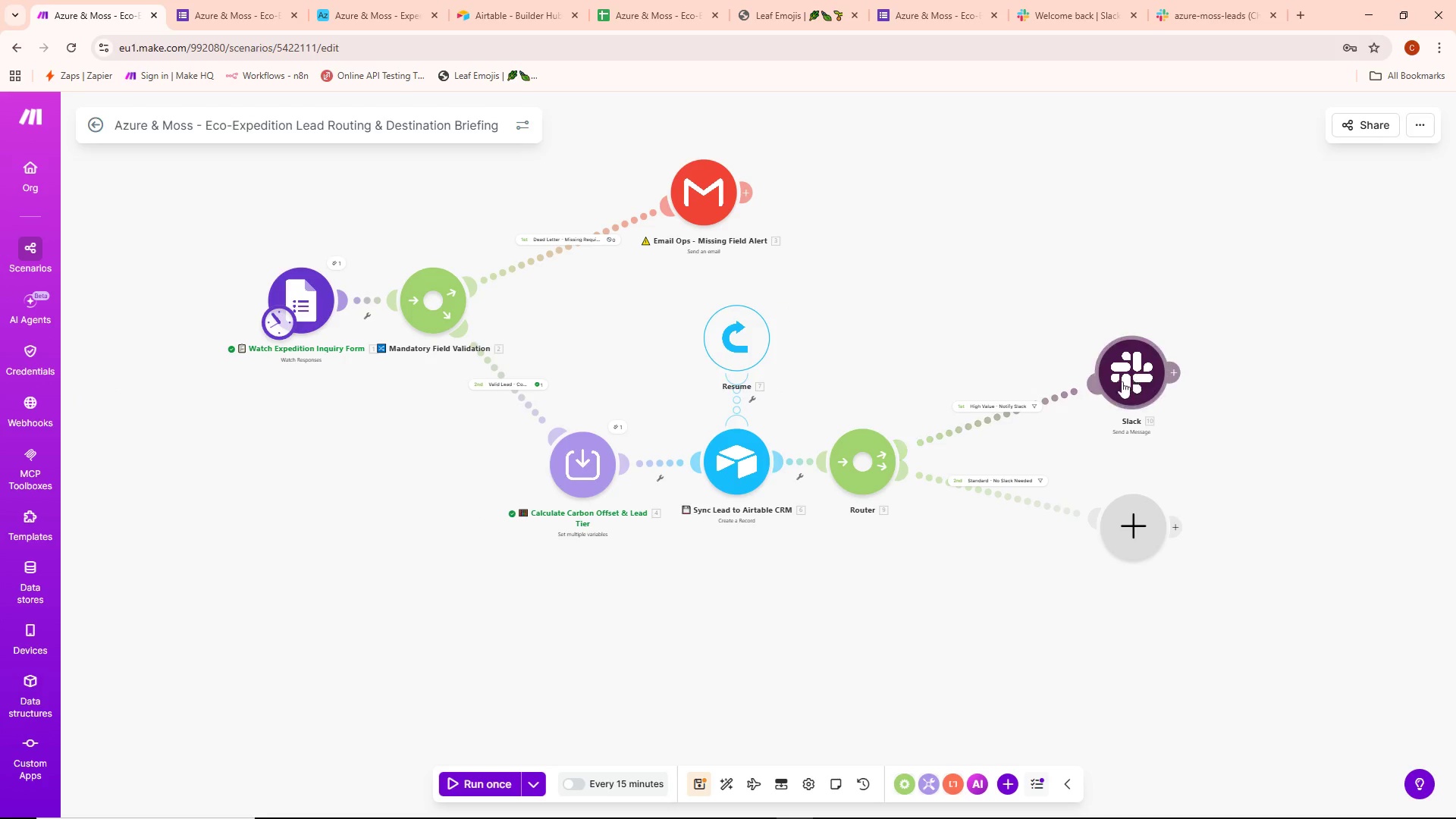 
left_click_drag(start_coordinate=[1120, 380], to_coordinate=[1062, 366])
 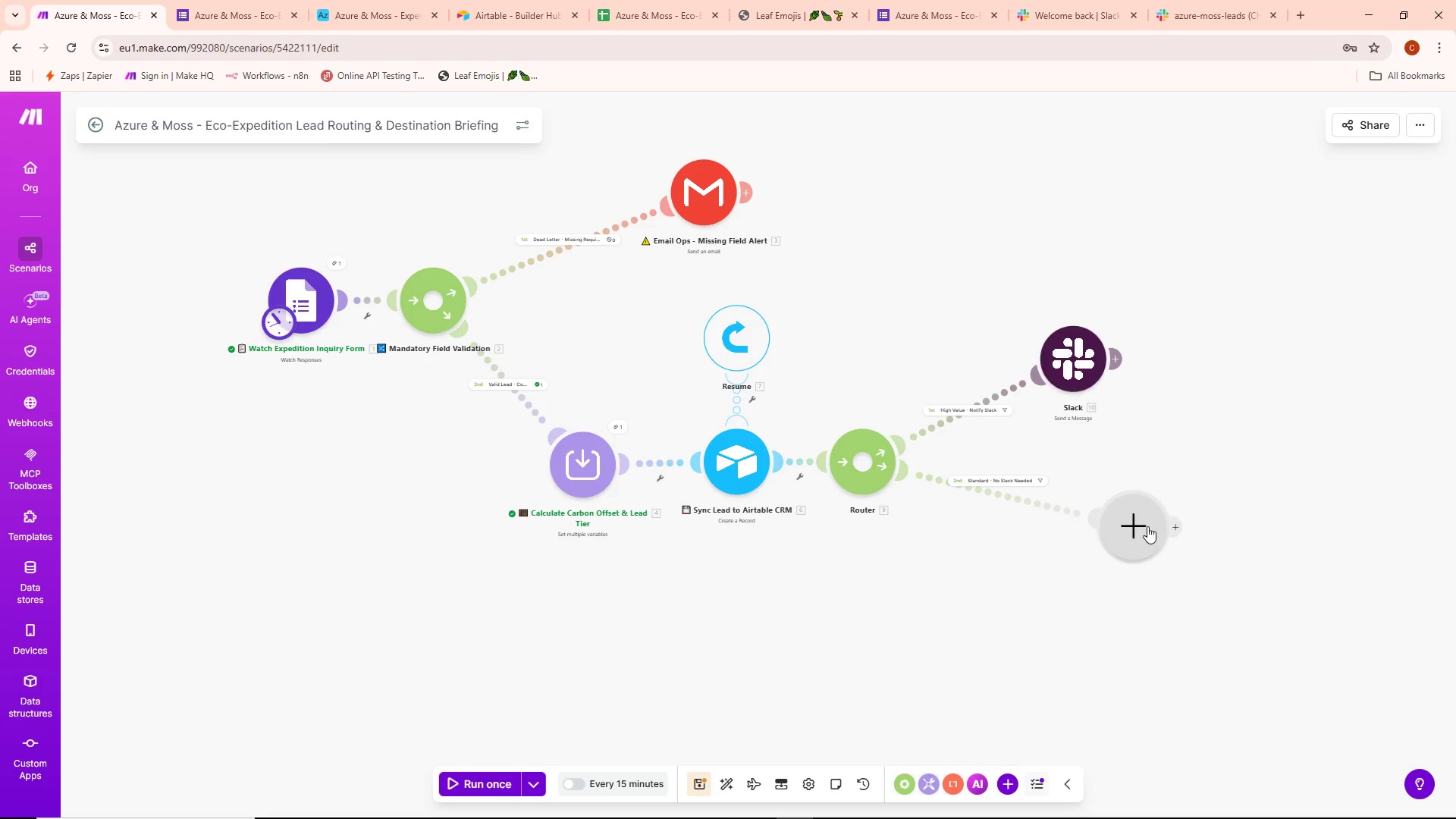 
left_click_drag(start_coordinate=[1138, 526], to_coordinate=[1081, 533])
 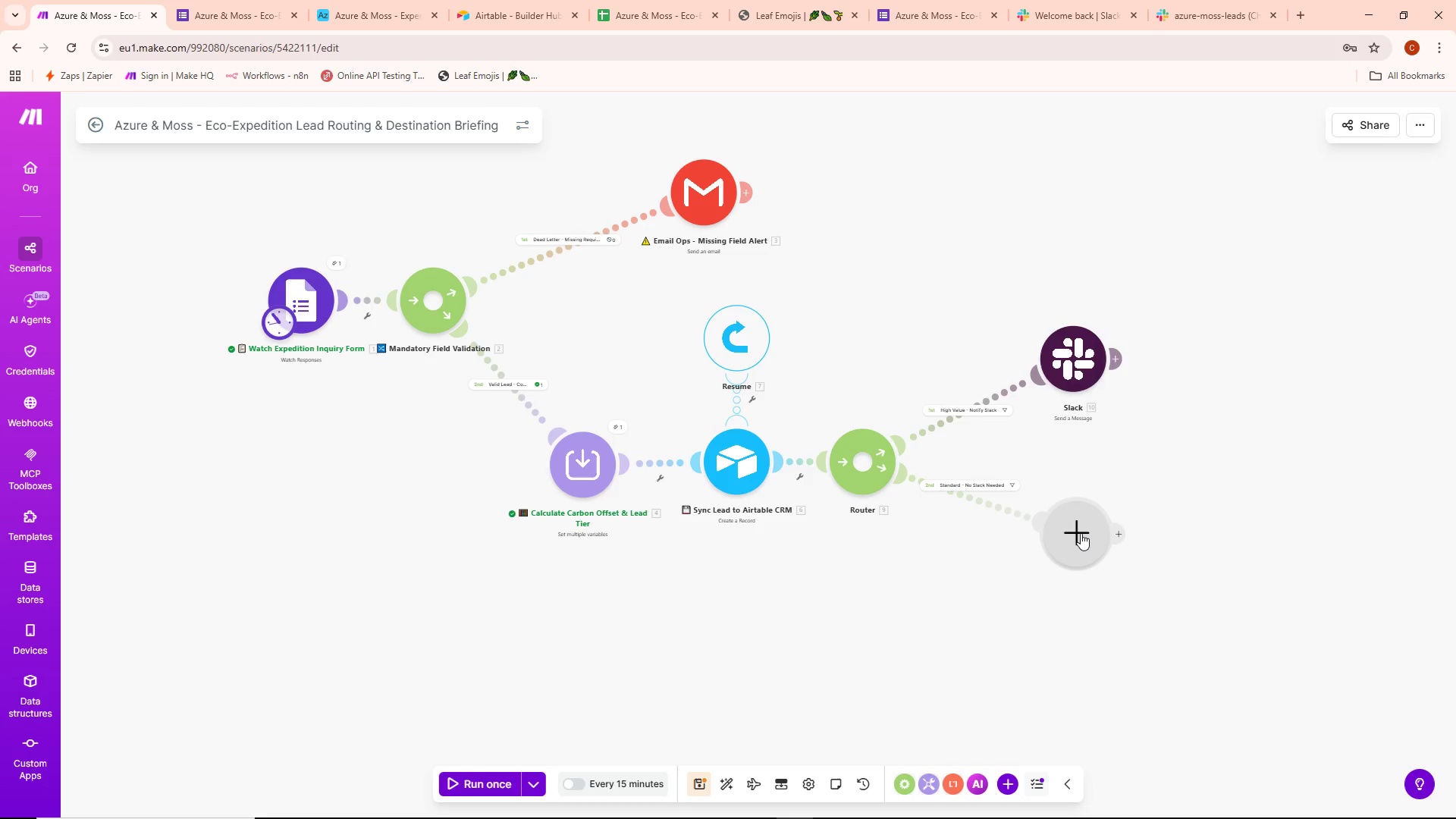 
key(Alt+AltLeft)
 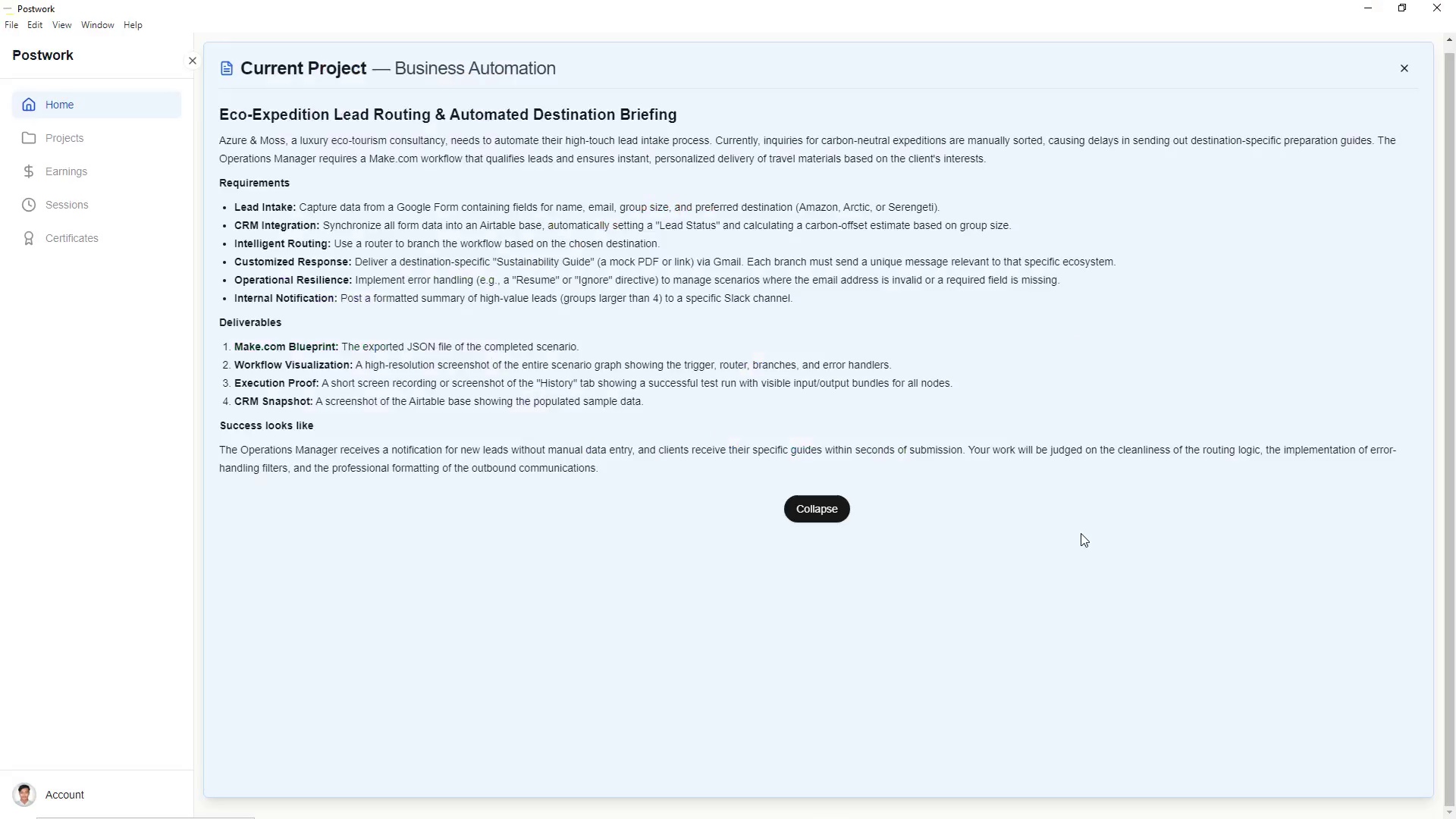 
key(Alt+Tab)